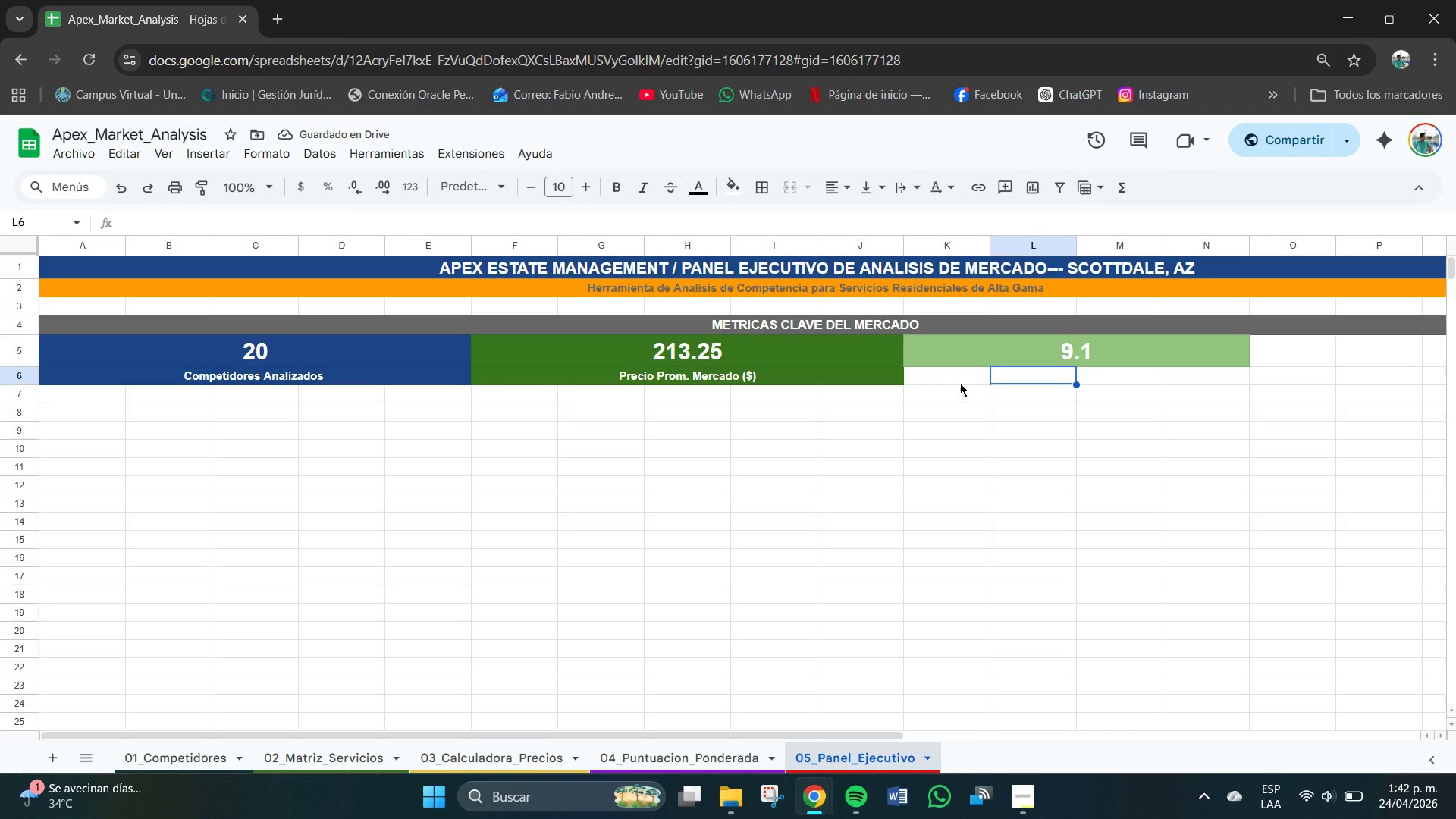 
left_click_drag(start_coordinate=[956, 384], to_coordinate=[1203, 381])
 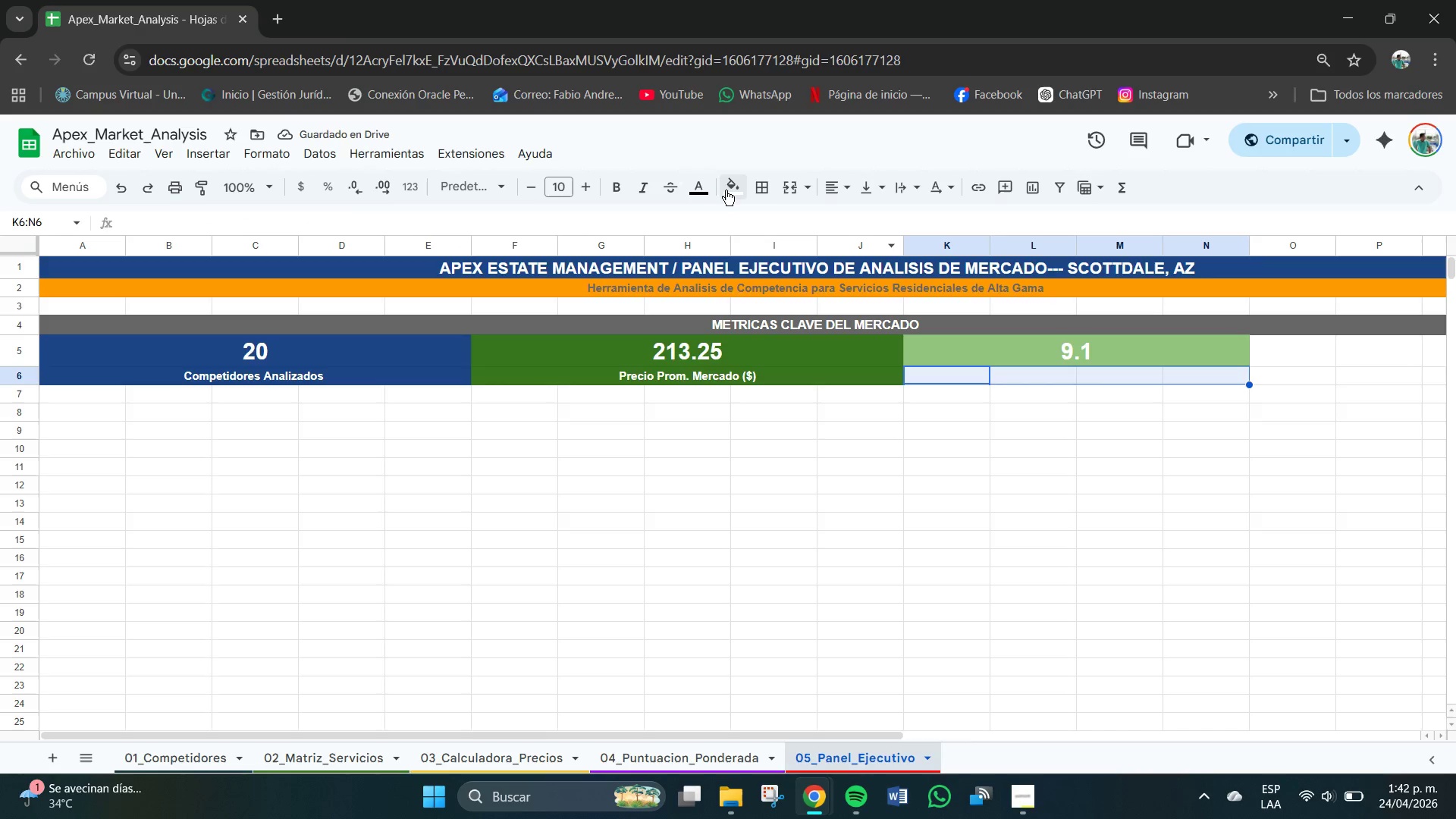 
left_click([726, 190])
 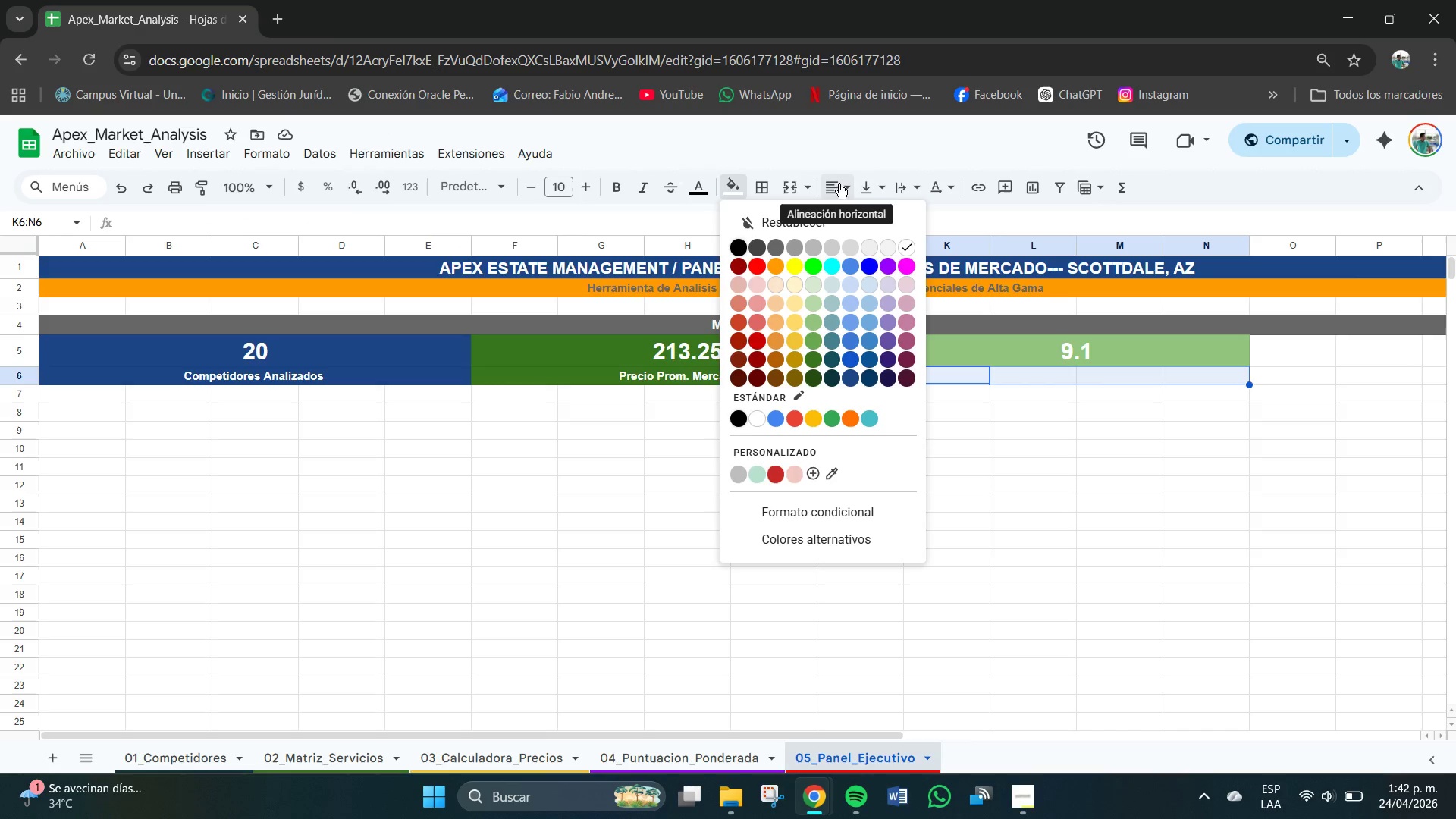 
left_click([1072, 491])
 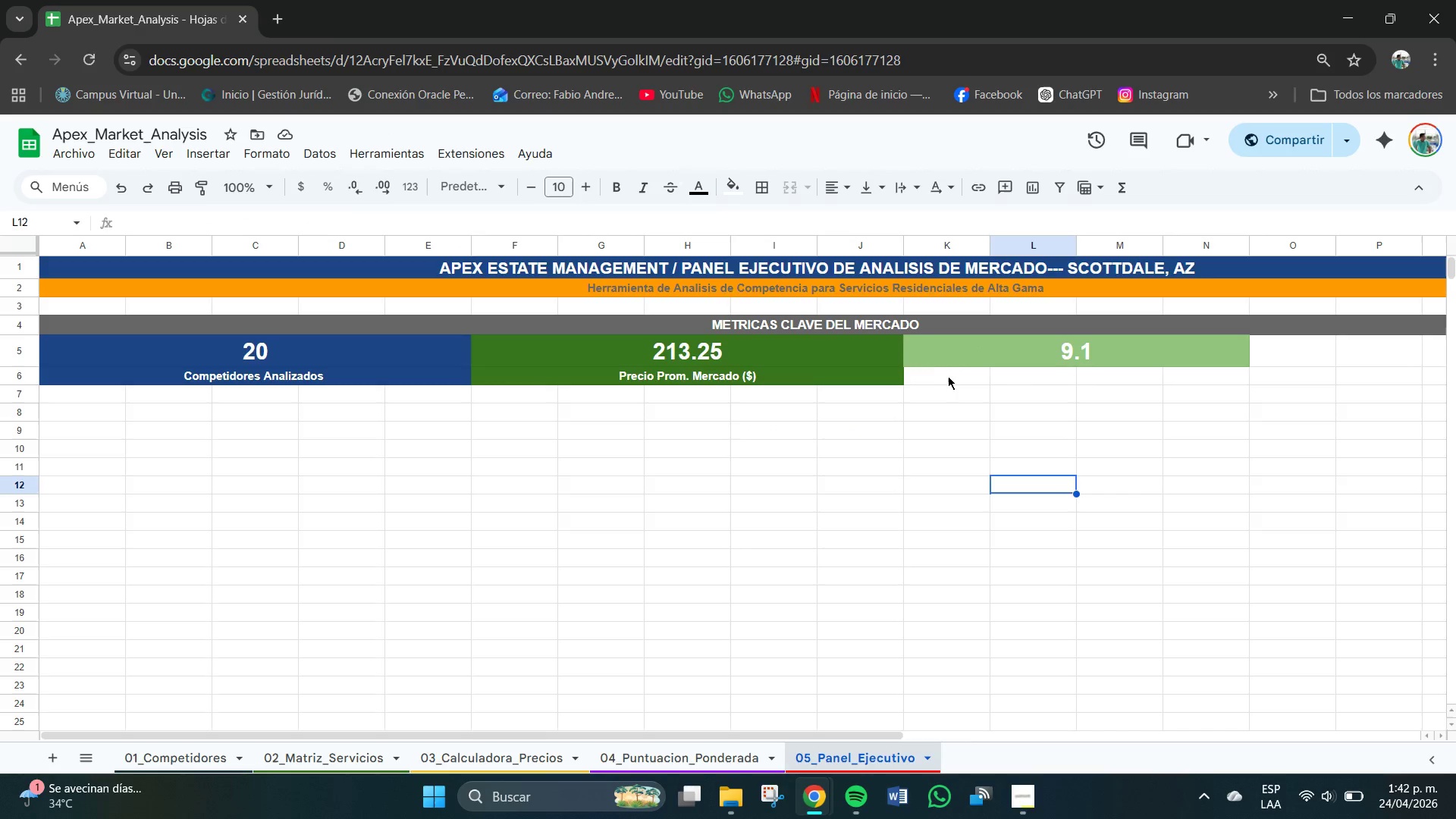 
left_click_drag(start_coordinate=[954, 377], to_coordinate=[1180, 381])
 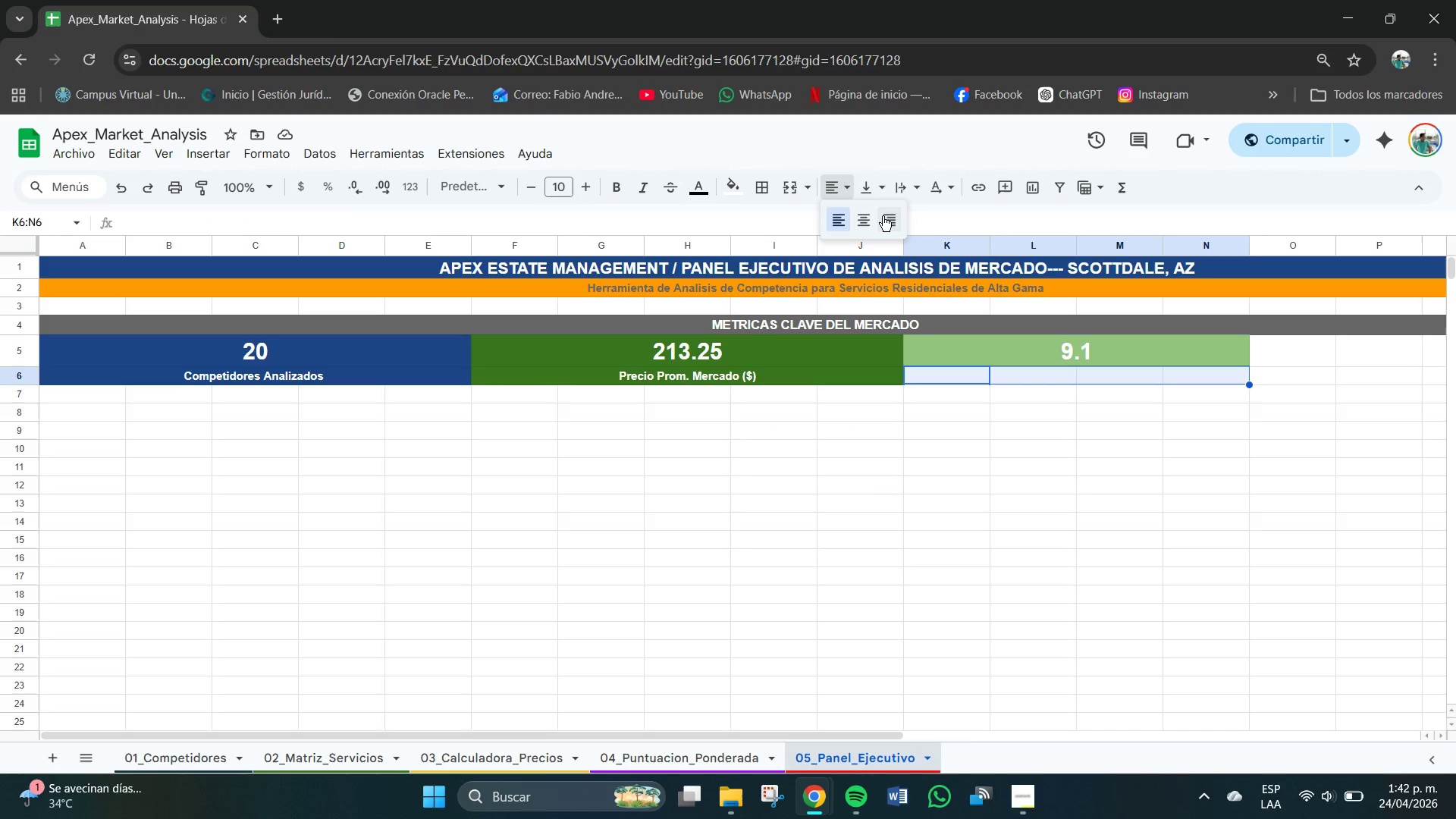 
left_click([864, 218])
 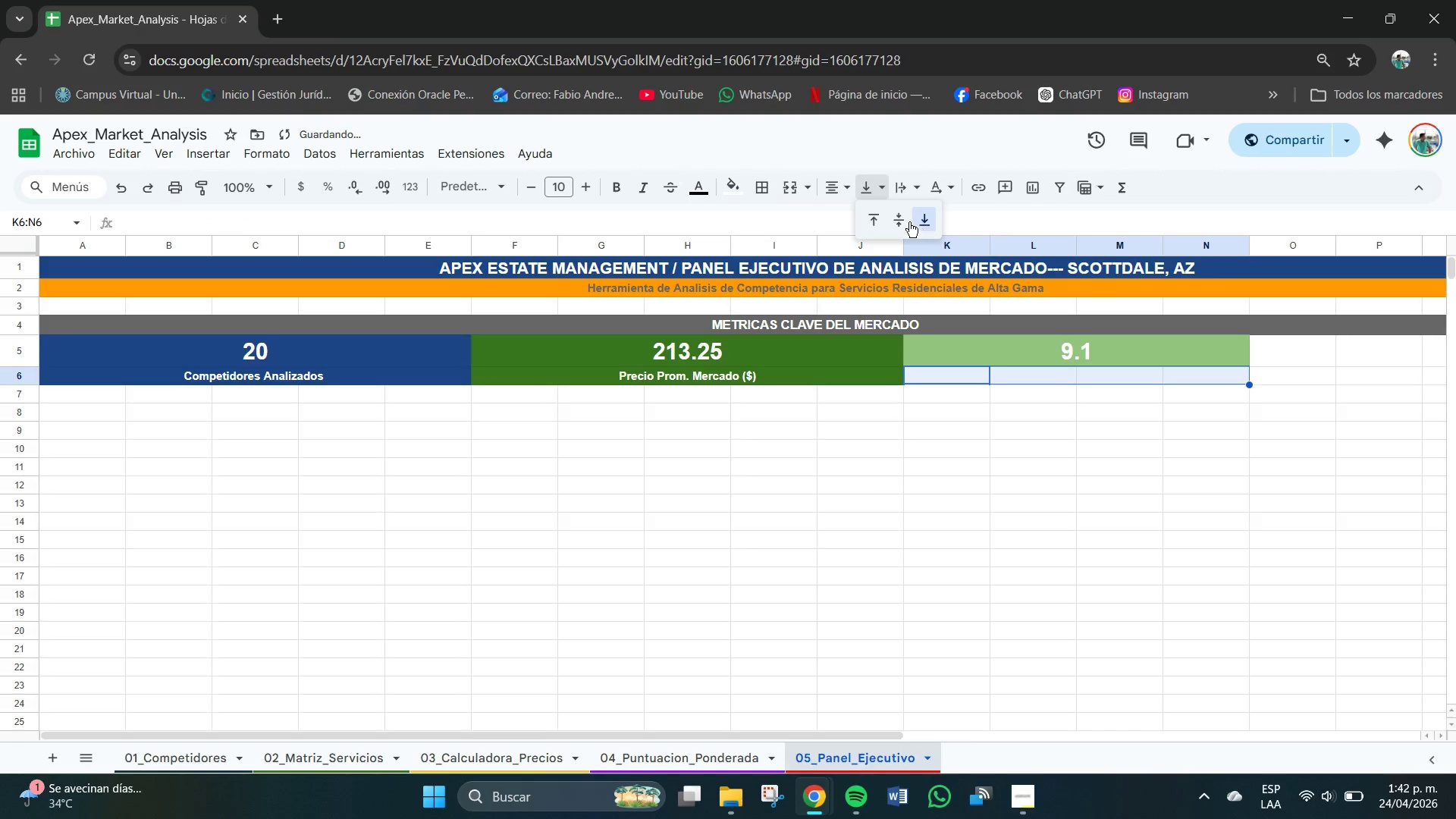 
left_click([903, 221])
 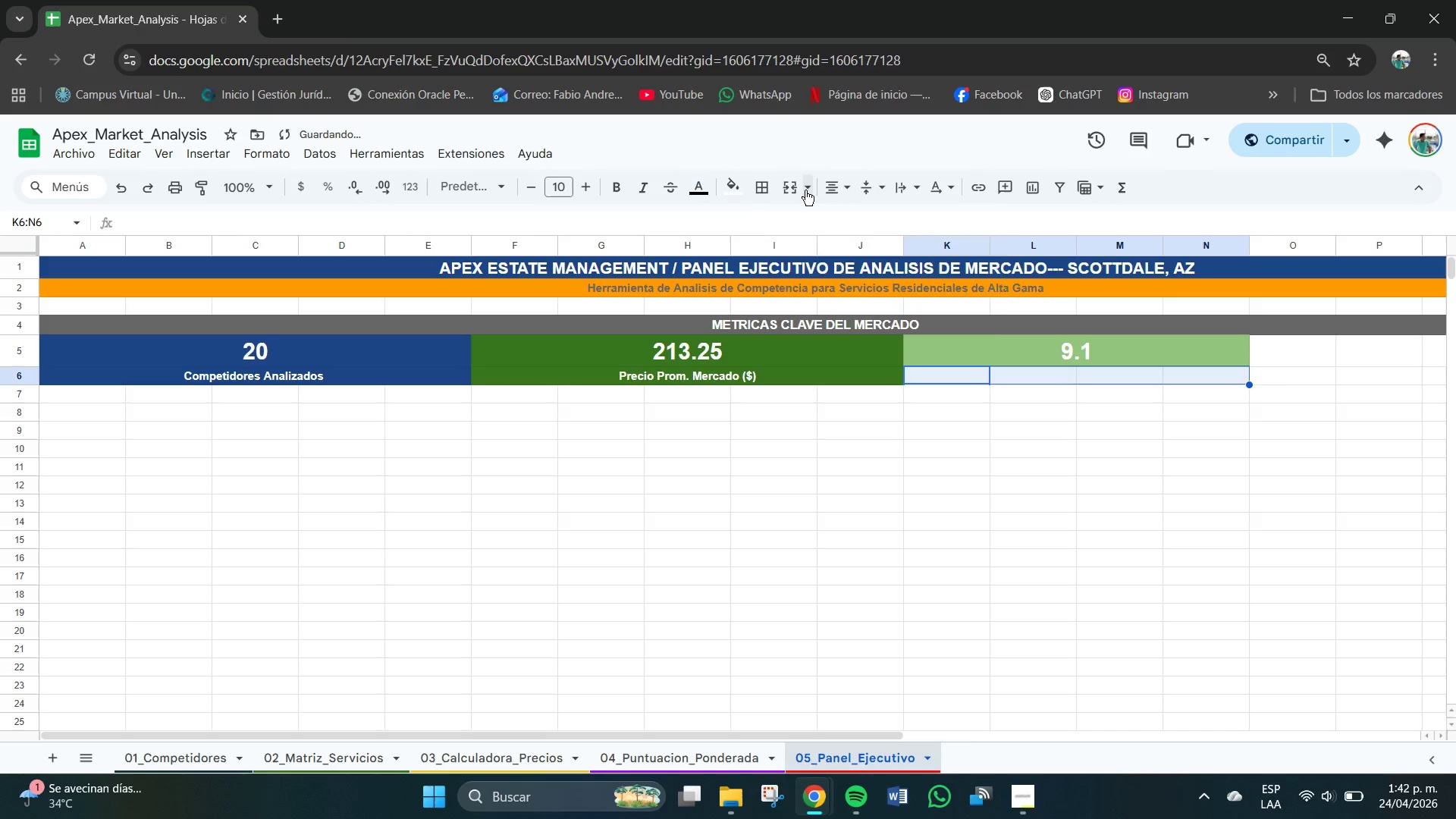 
left_click([805, 190])
 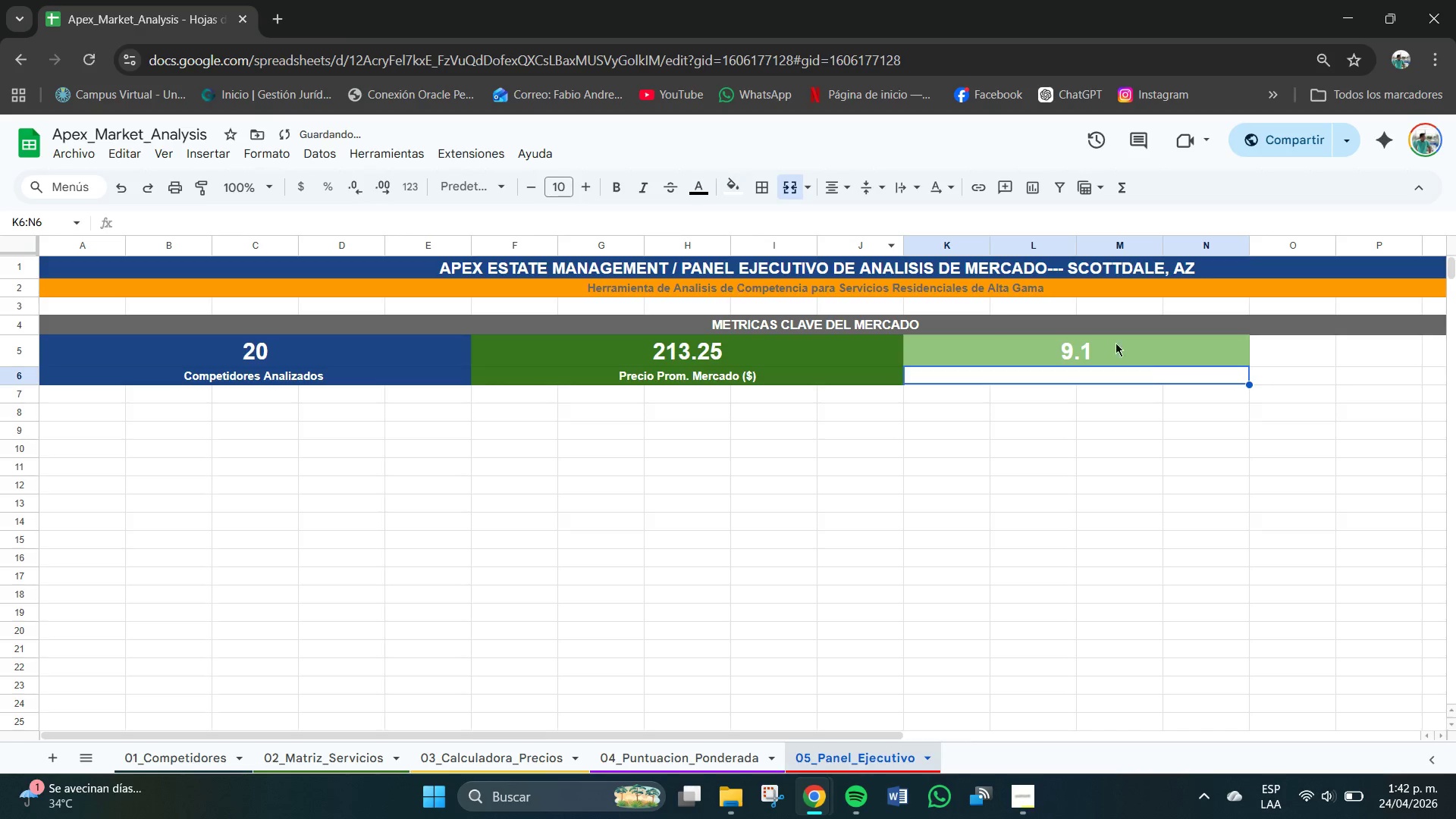 
left_click([1146, 347])
 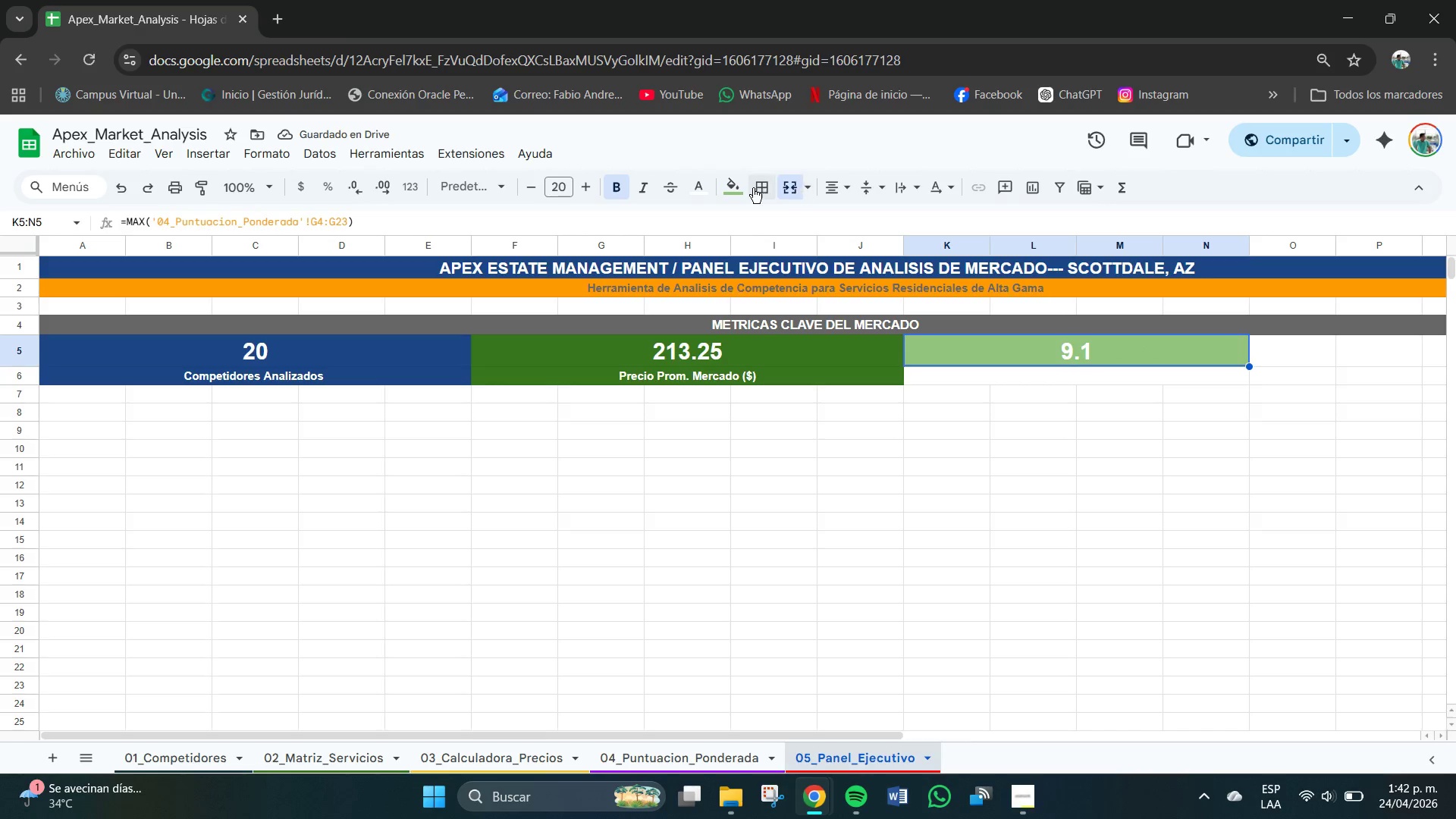 
left_click([742, 186])
 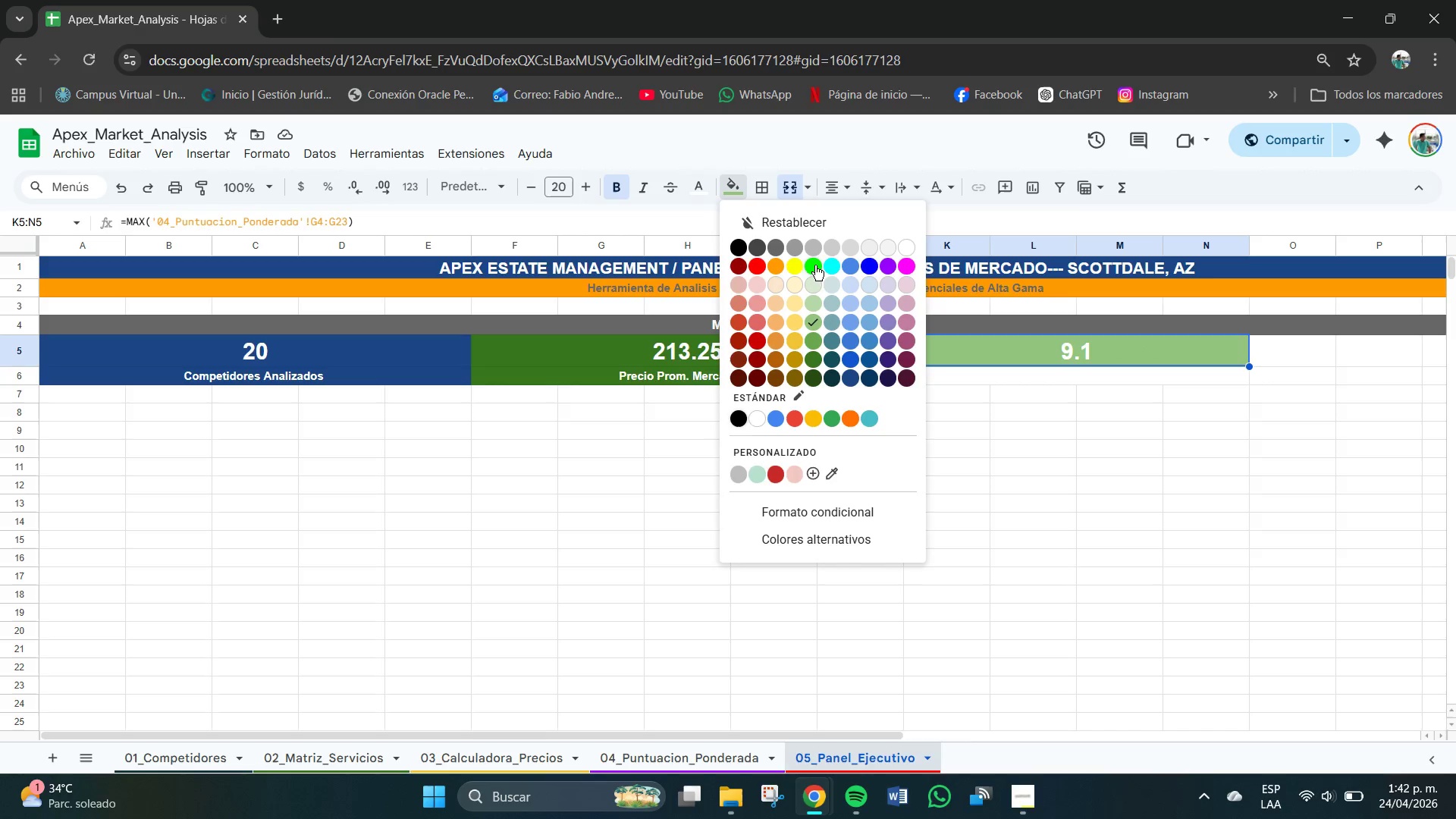 
wait(5.11)
 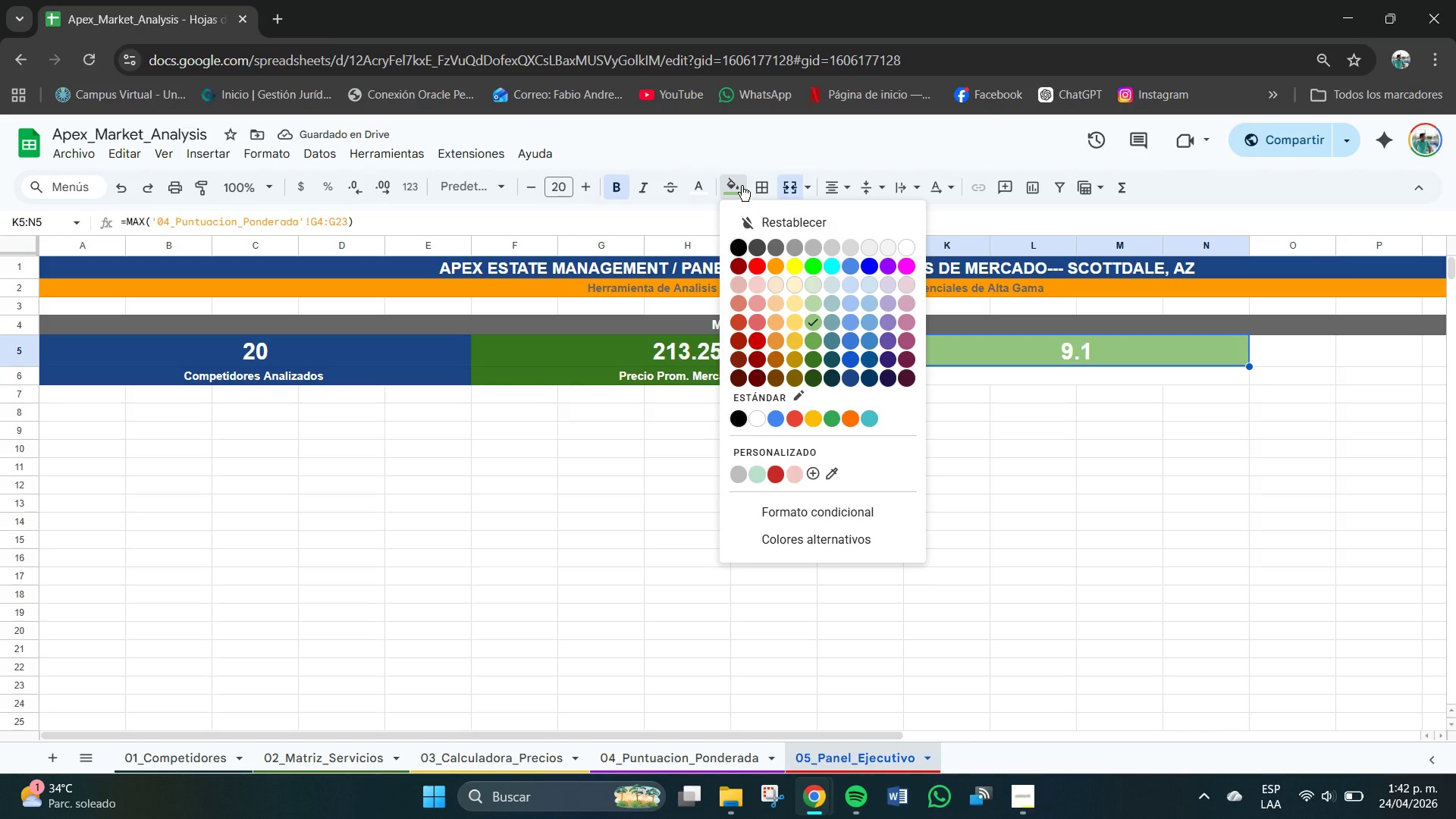 
left_click([1138, 517])
 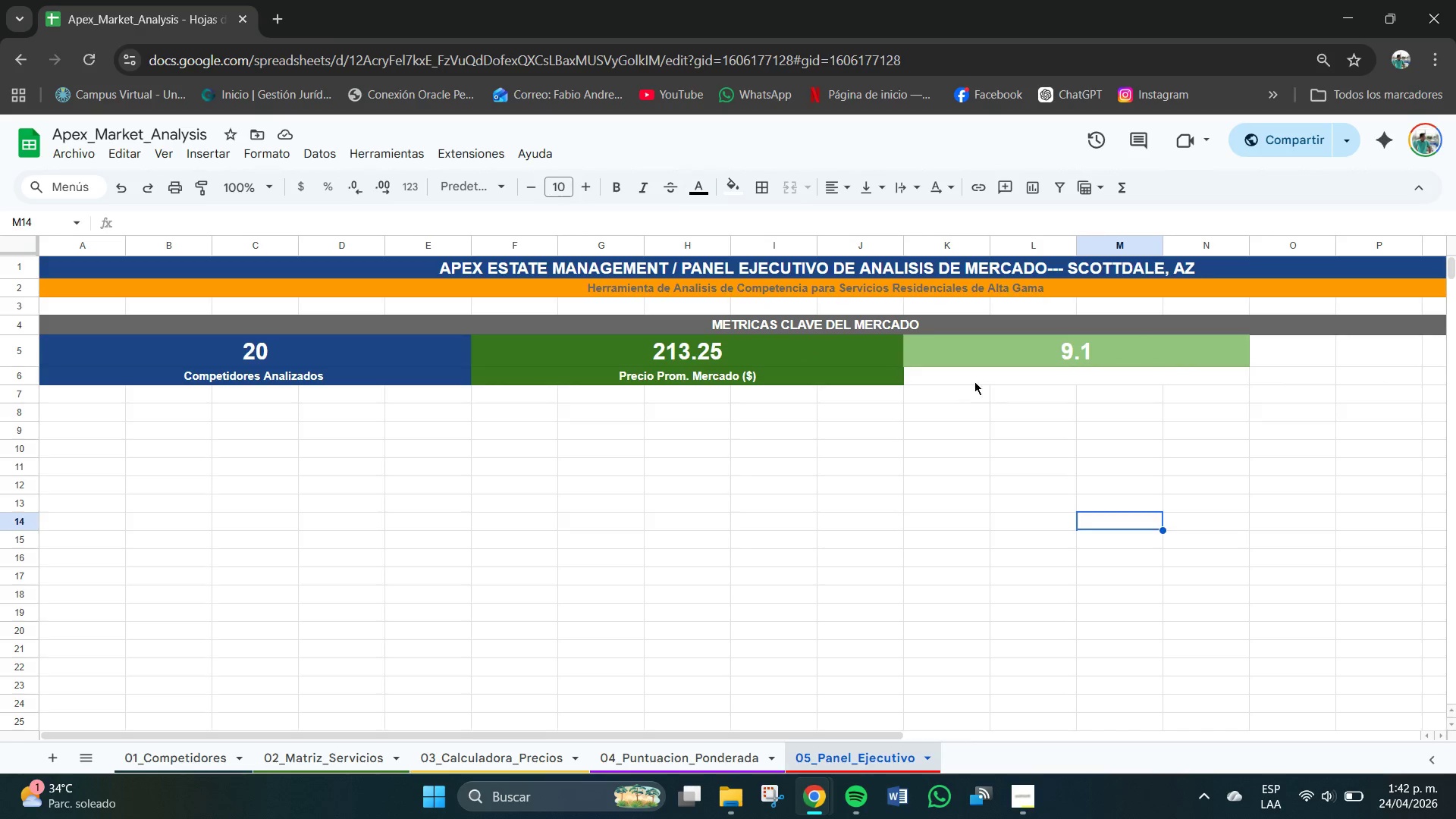 
left_click([966, 378])
 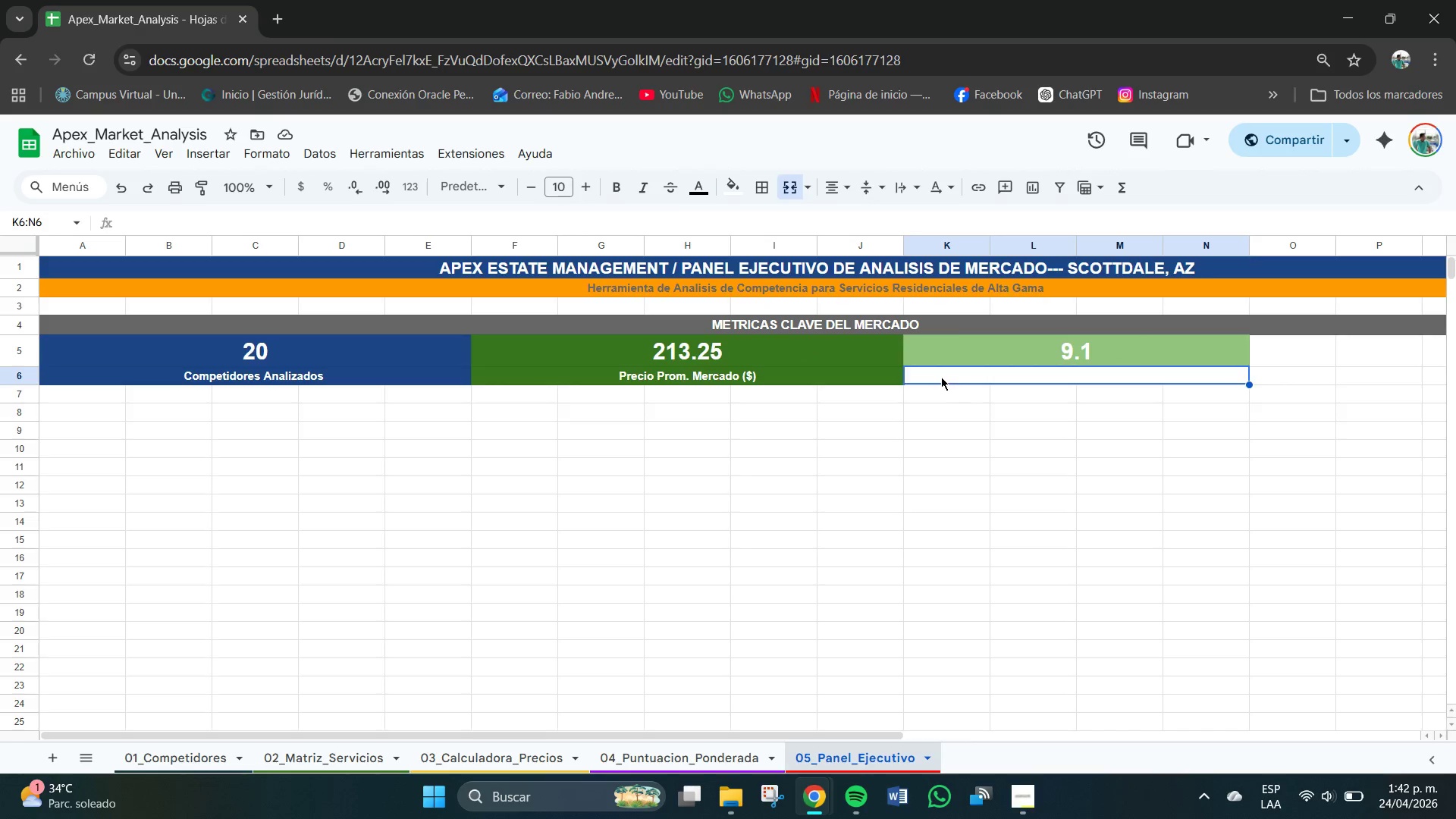 
left_click_drag(start_coordinate=[941, 377], to_coordinate=[1045, 384])
 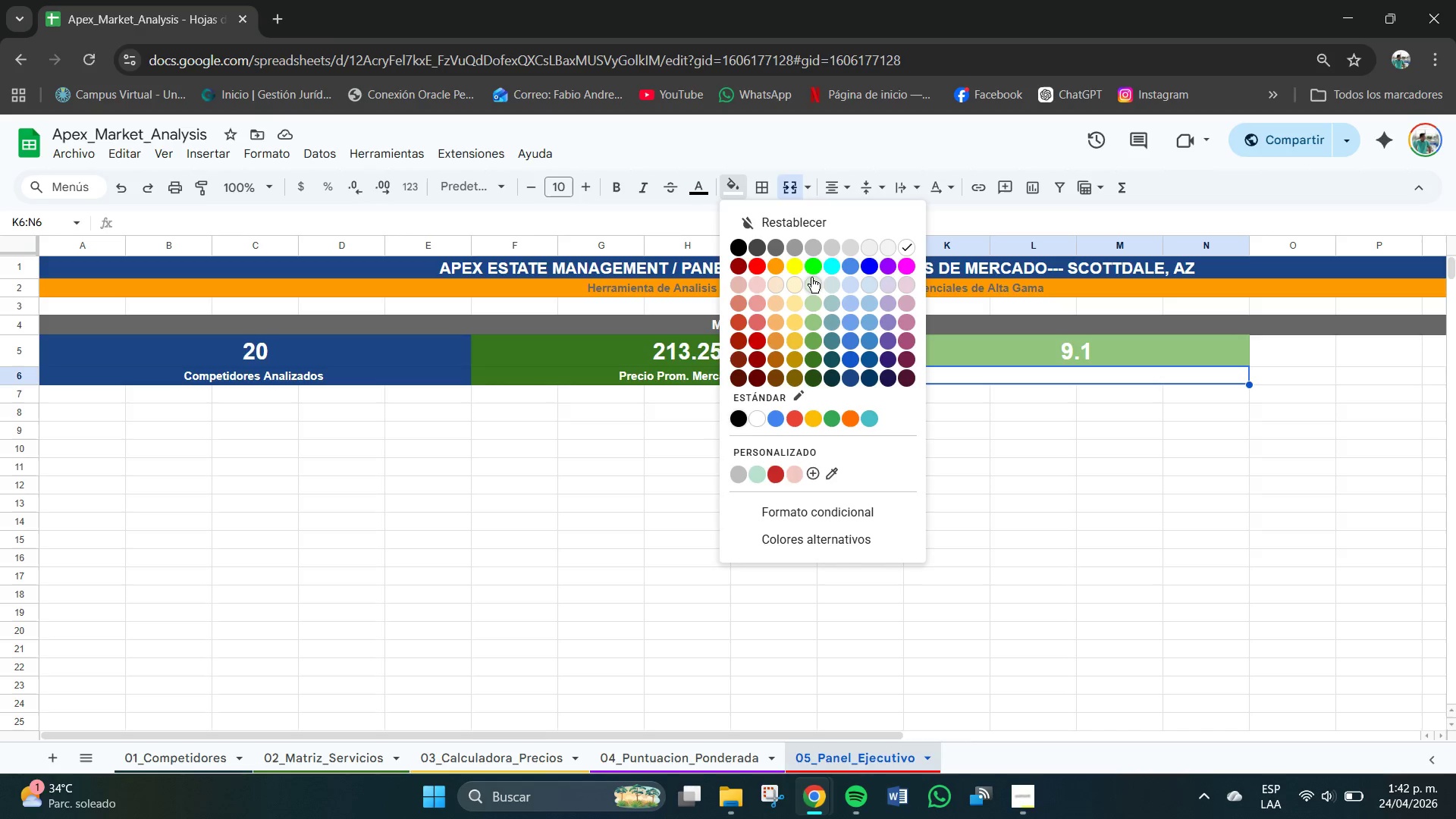 
left_click([815, 318])
 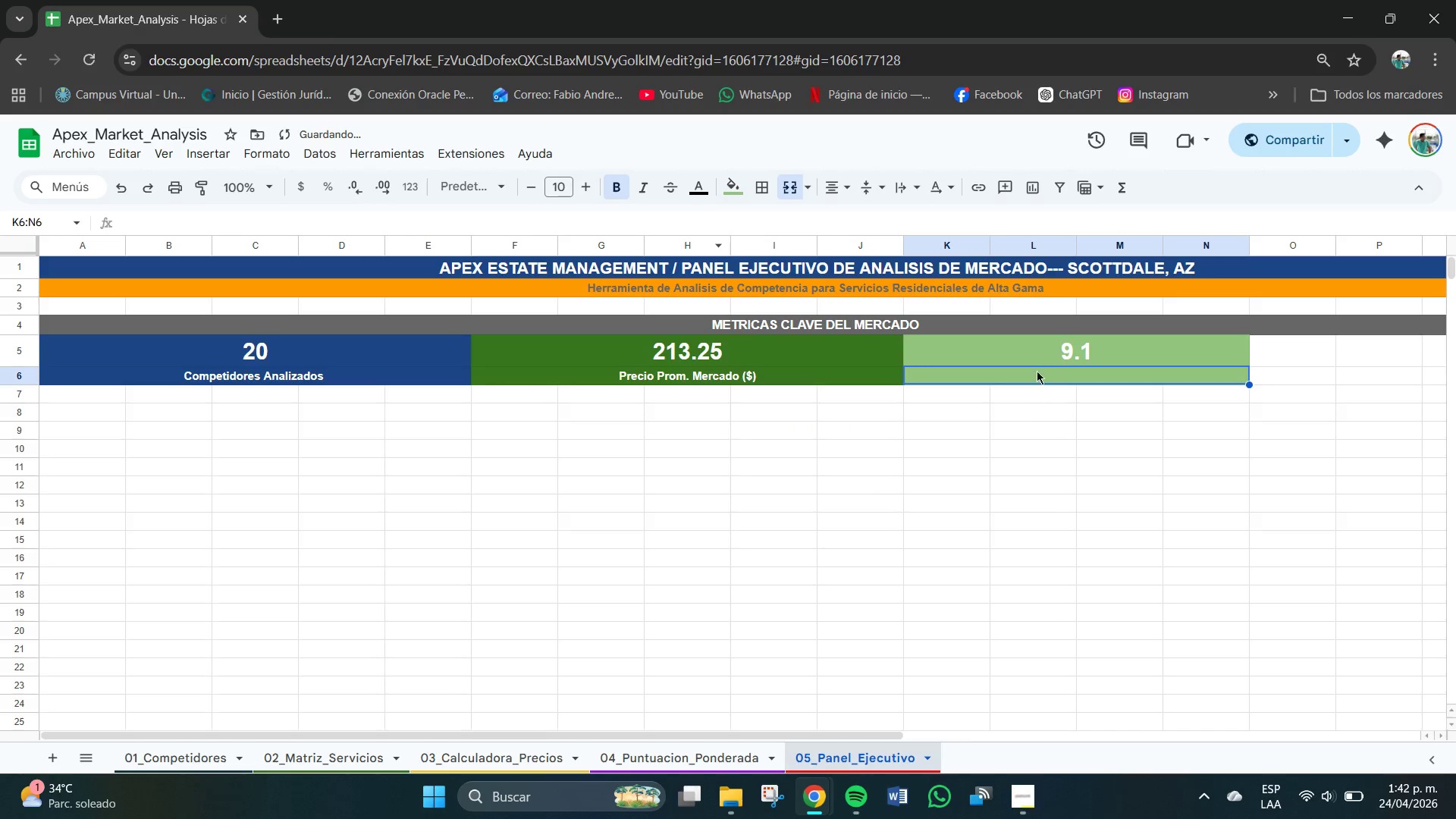 
left_click([697, 200])
 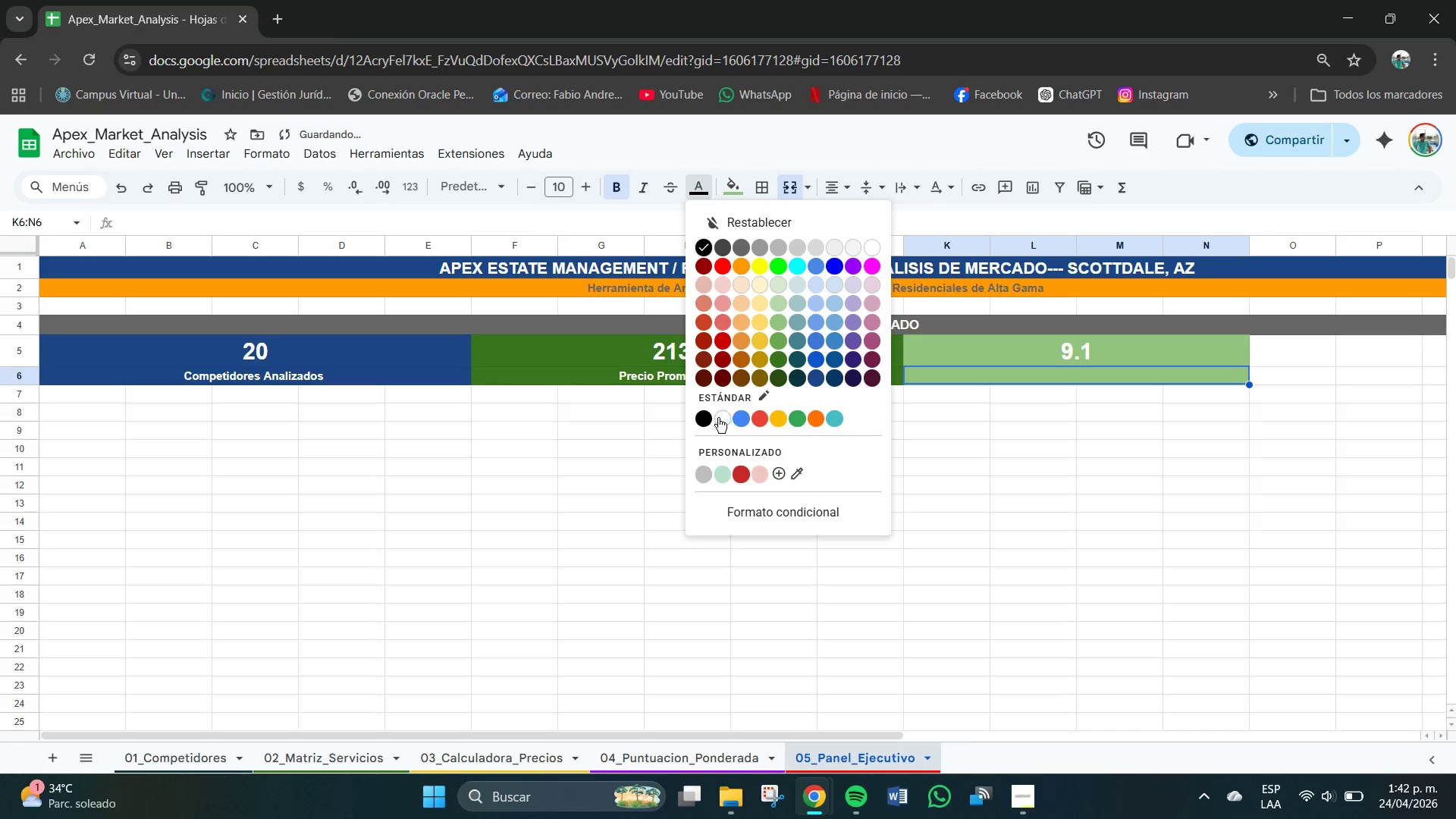 
left_click([719, 418])
 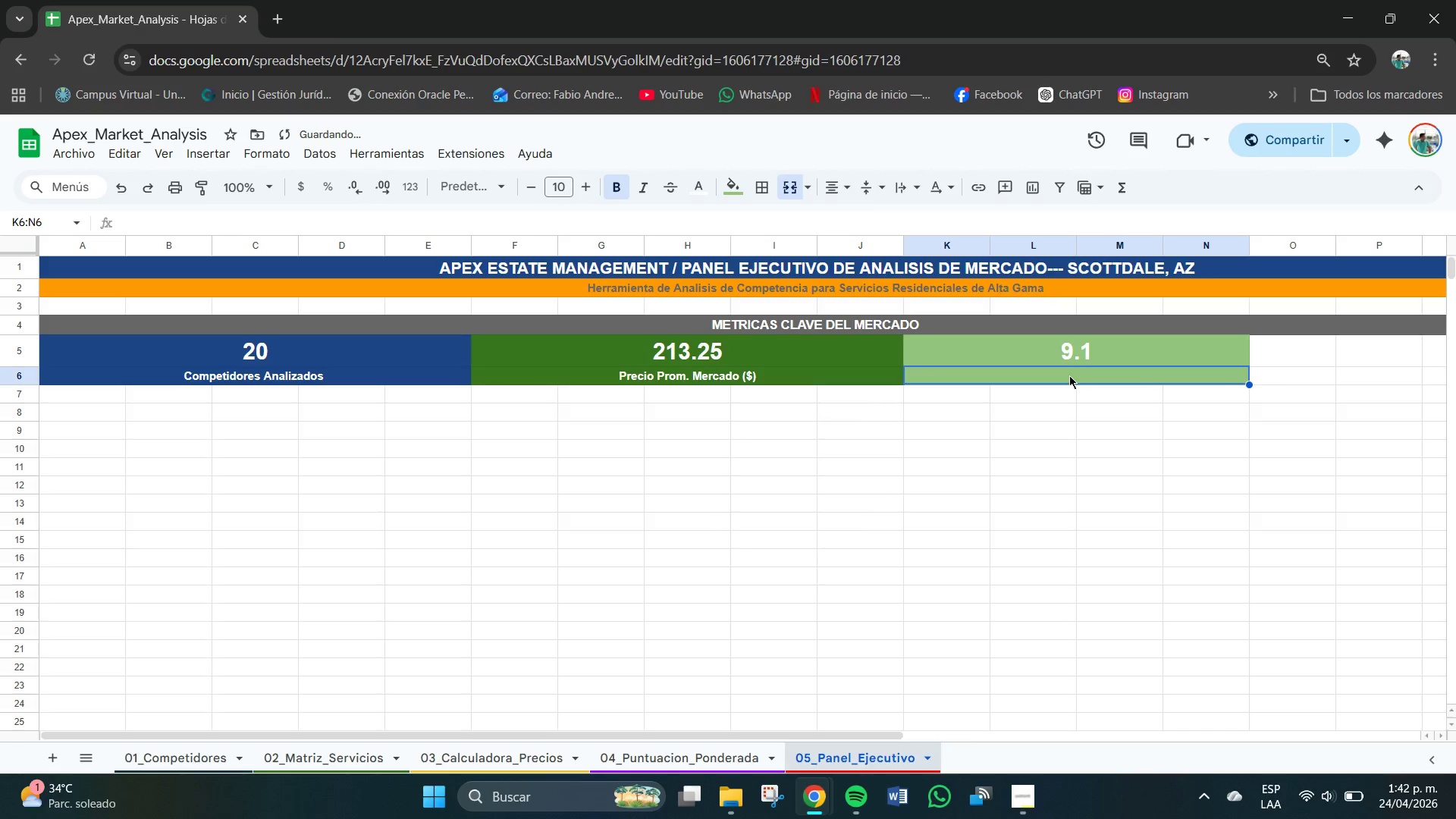 
double_click([1068, 375])
 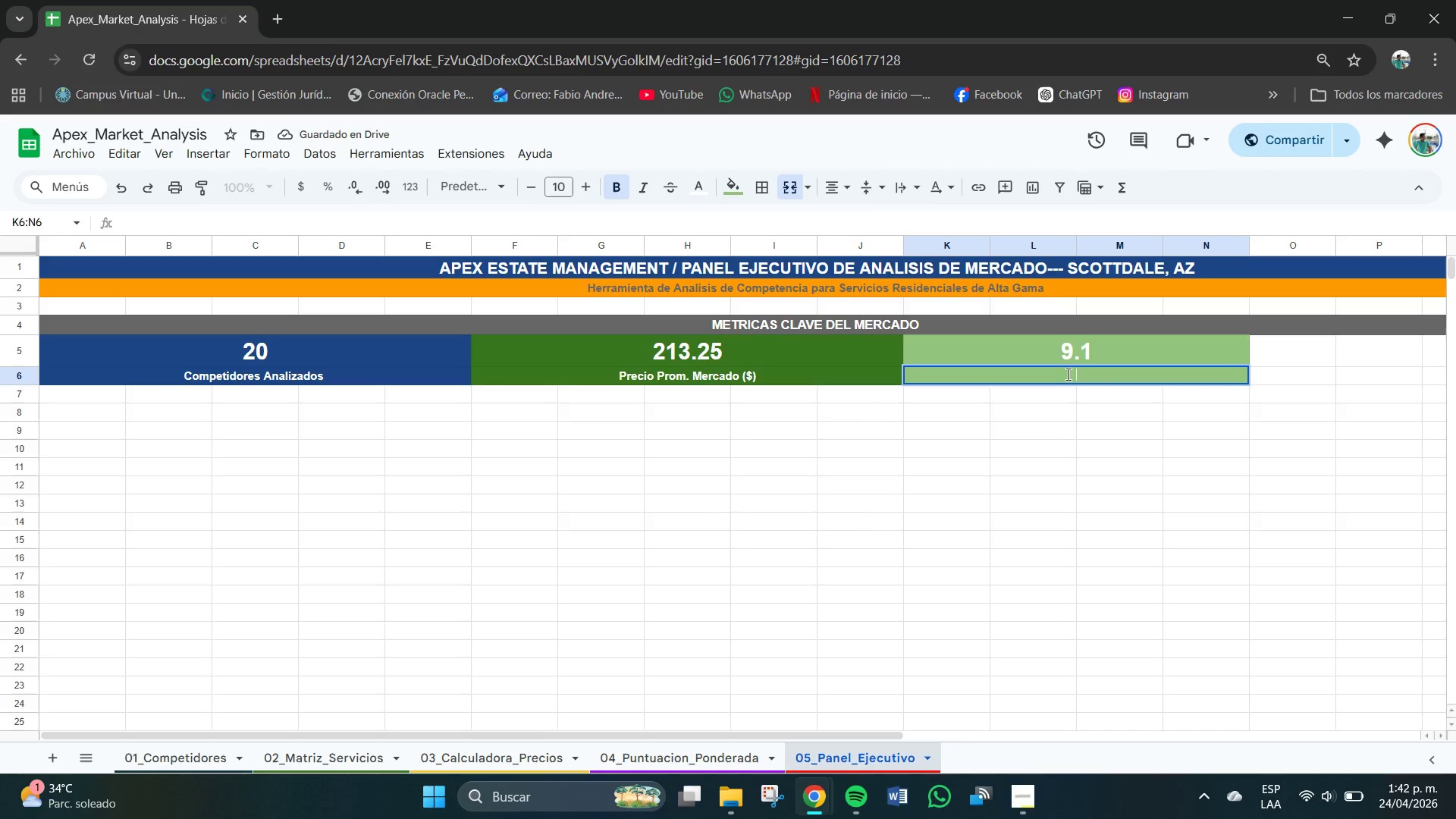 
type(Punta)
key(Backspace)
key(Backspace)
 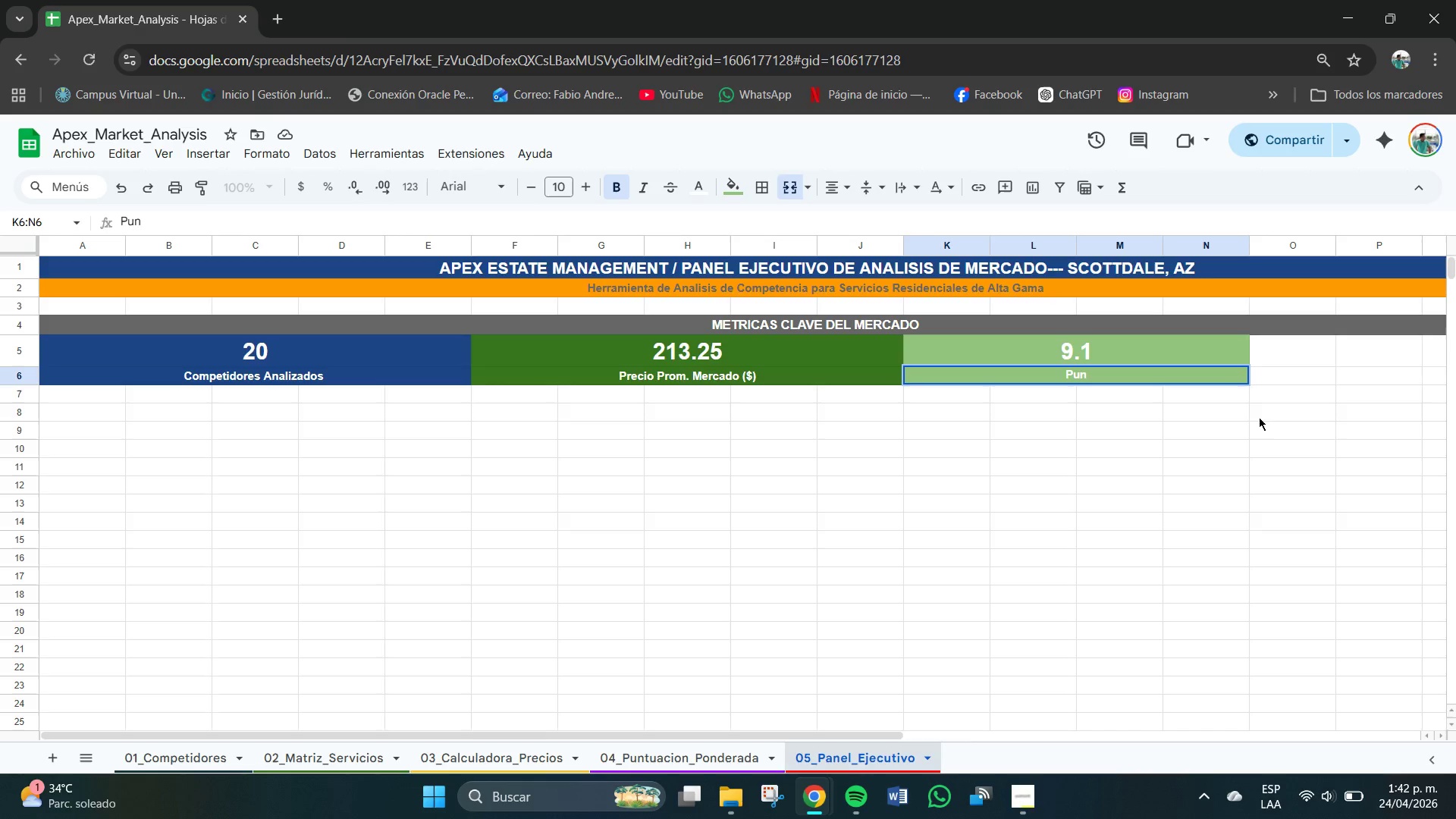 
type(taje Lider *Pinnanc)
key(Backspace)
key(Backspace)
type(cie)
key(Backspace)
key(Backspace)
type(le()
 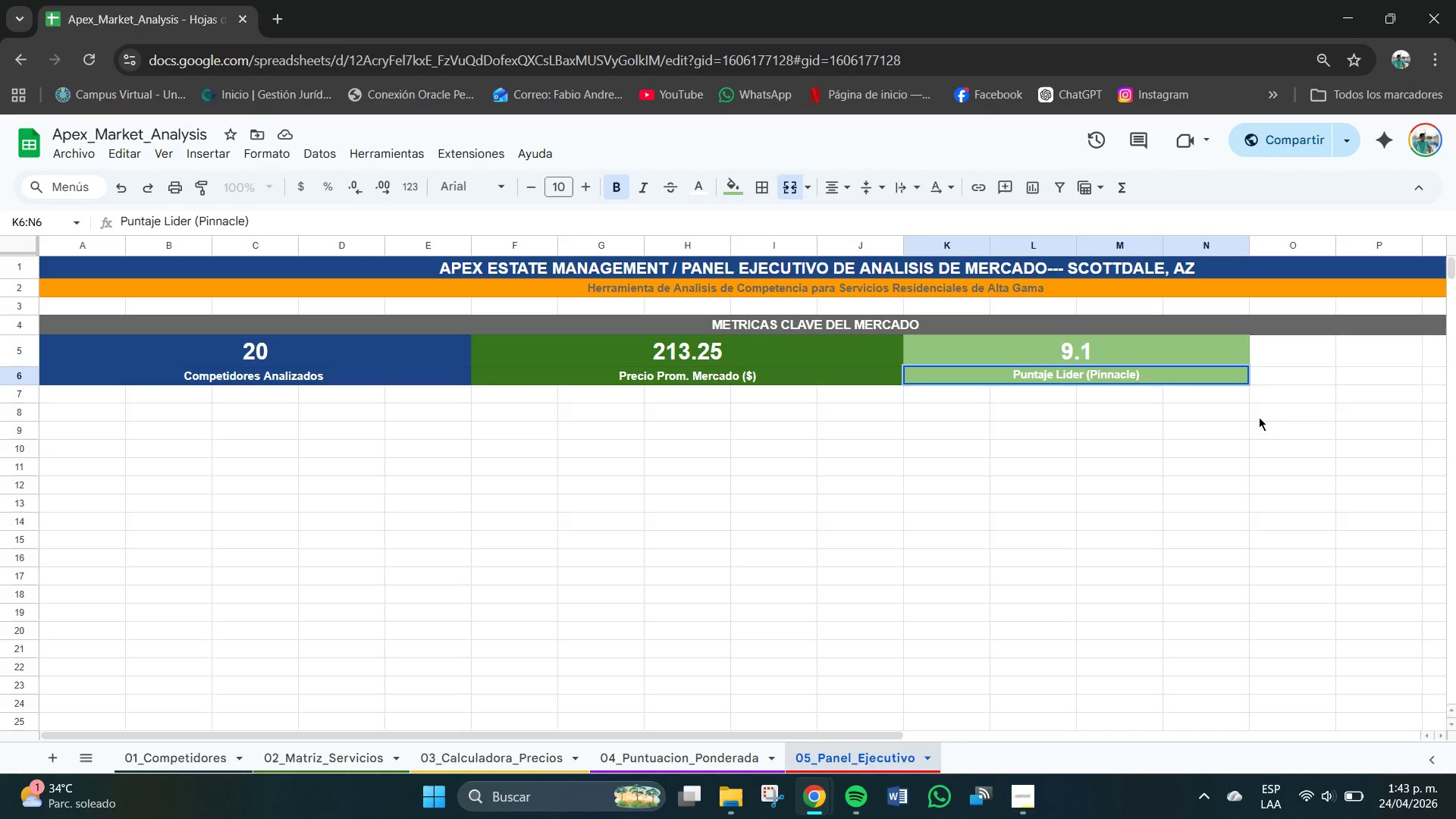 
left_click([1249, 420])
 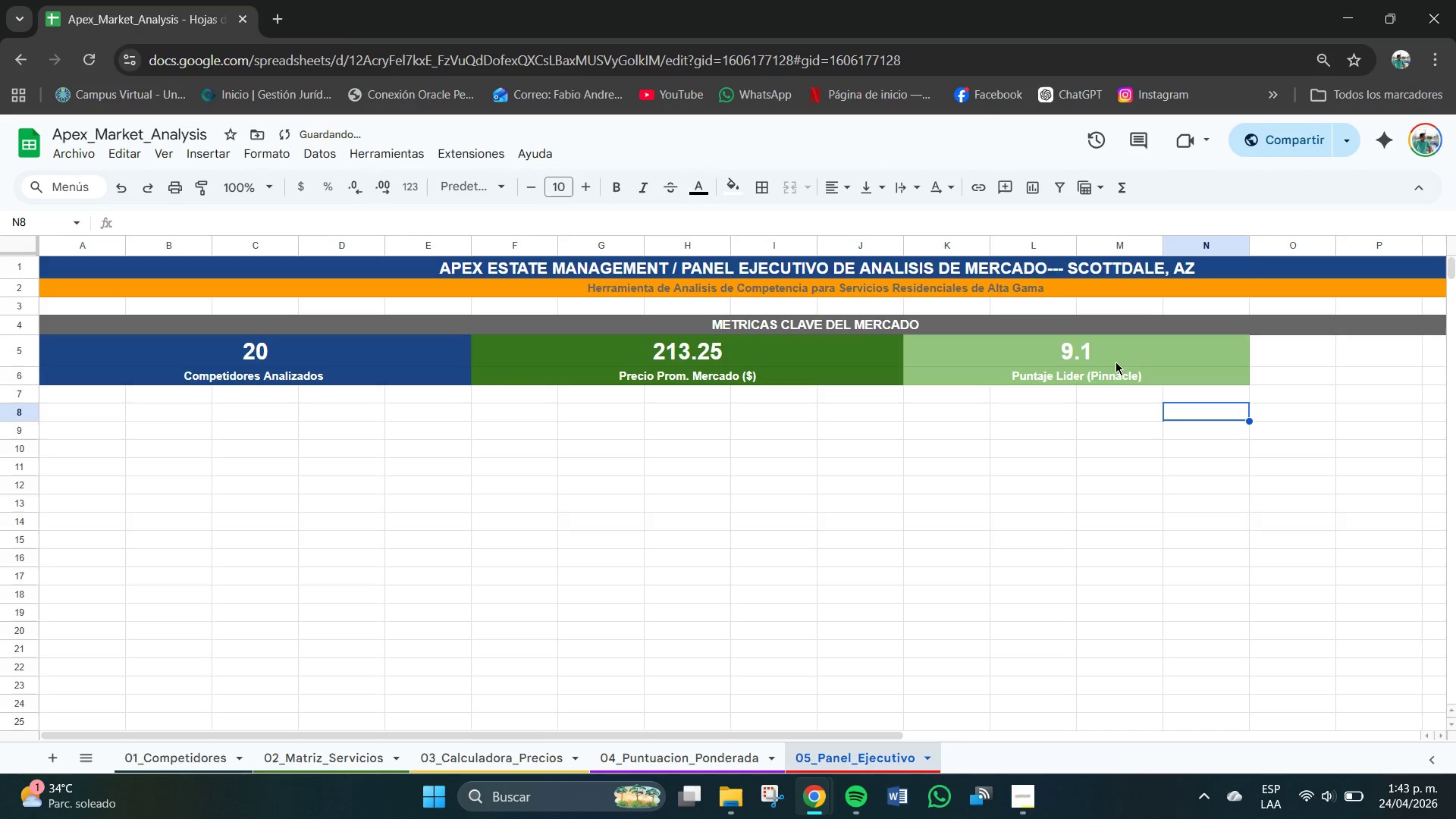 
left_click_drag(start_coordinate=[1123, 348], to_coordinate=[1157, 379])
 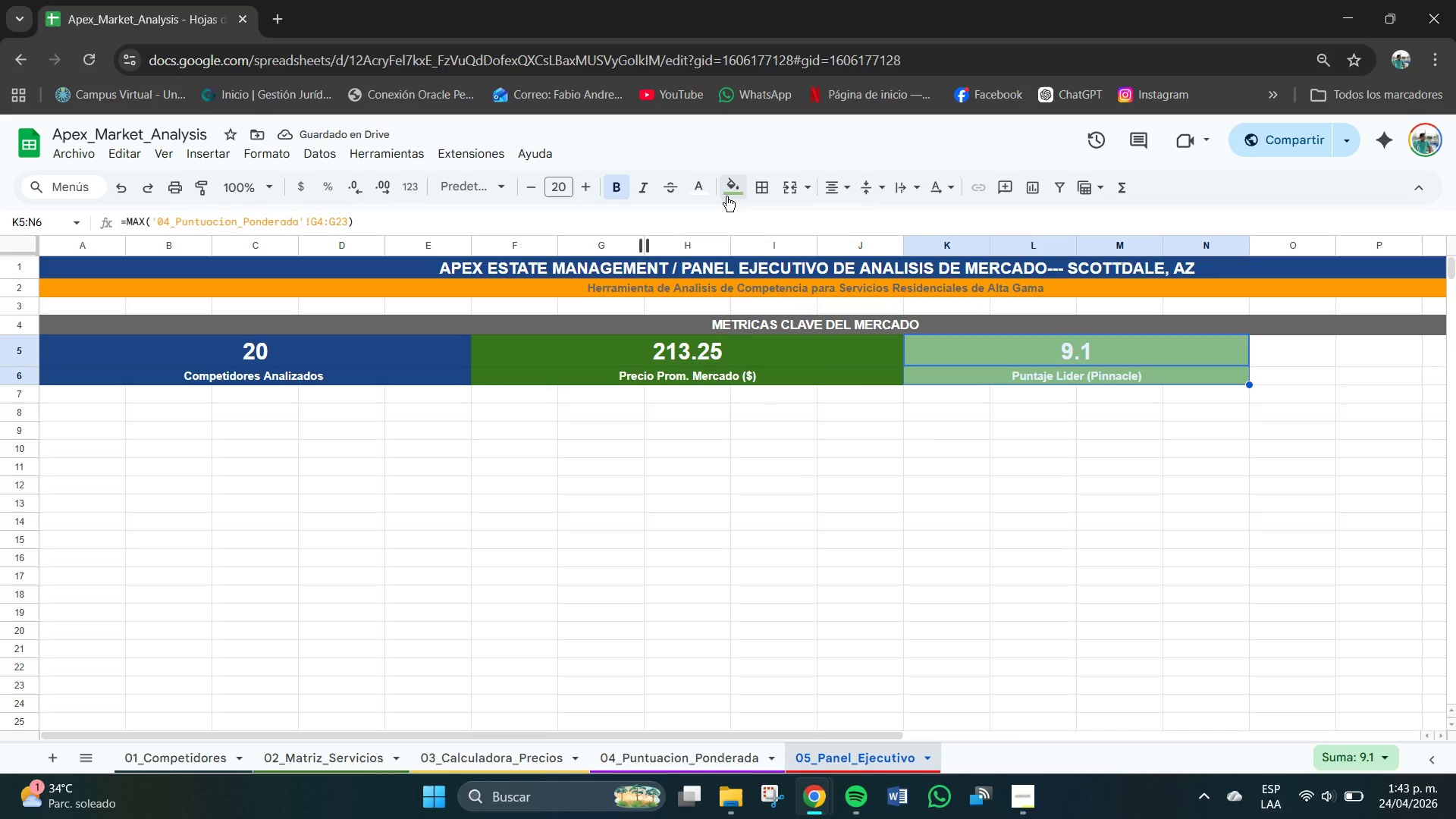 
left_click([731, 183])
 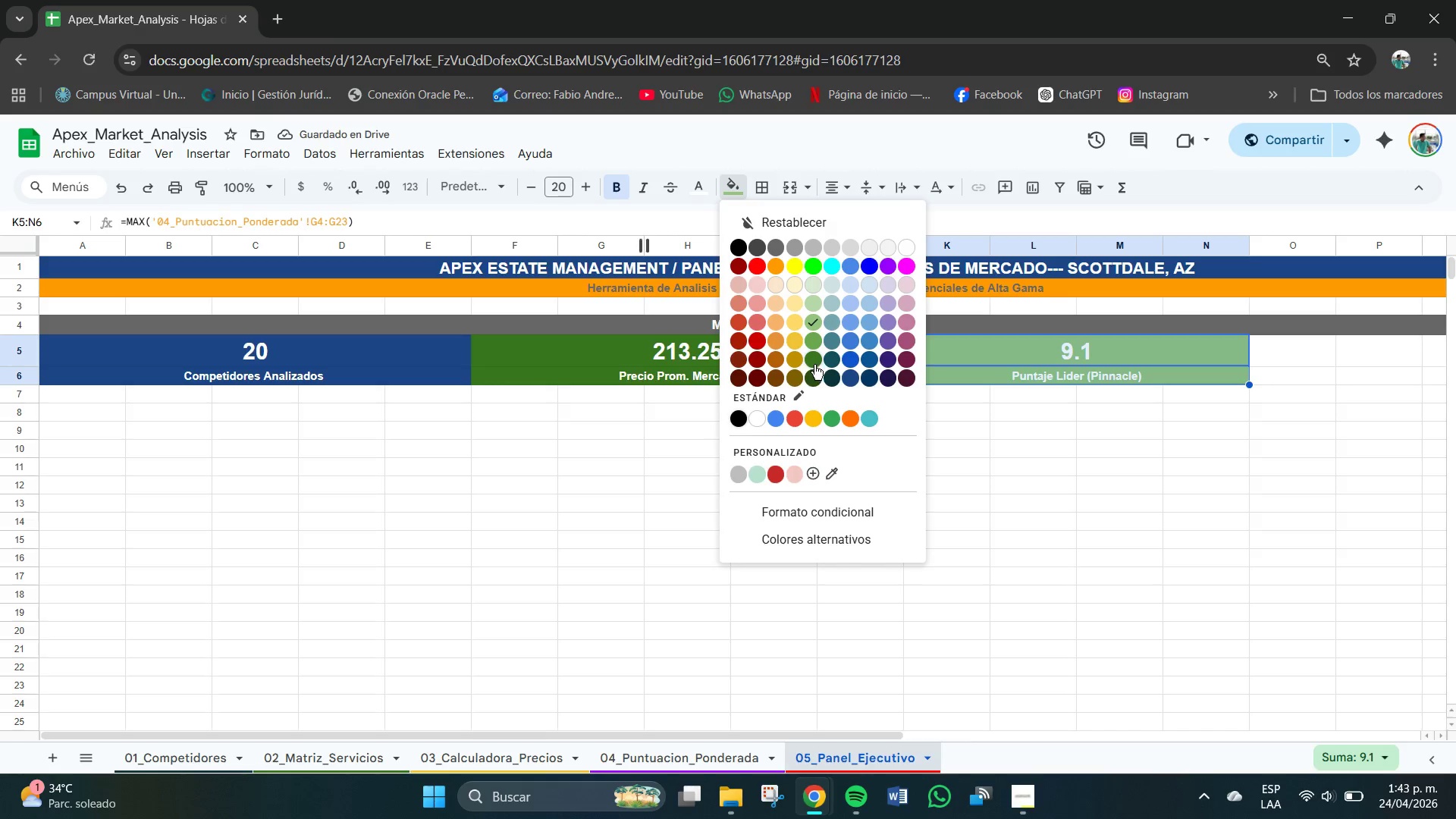 
left_click([813, 261])
 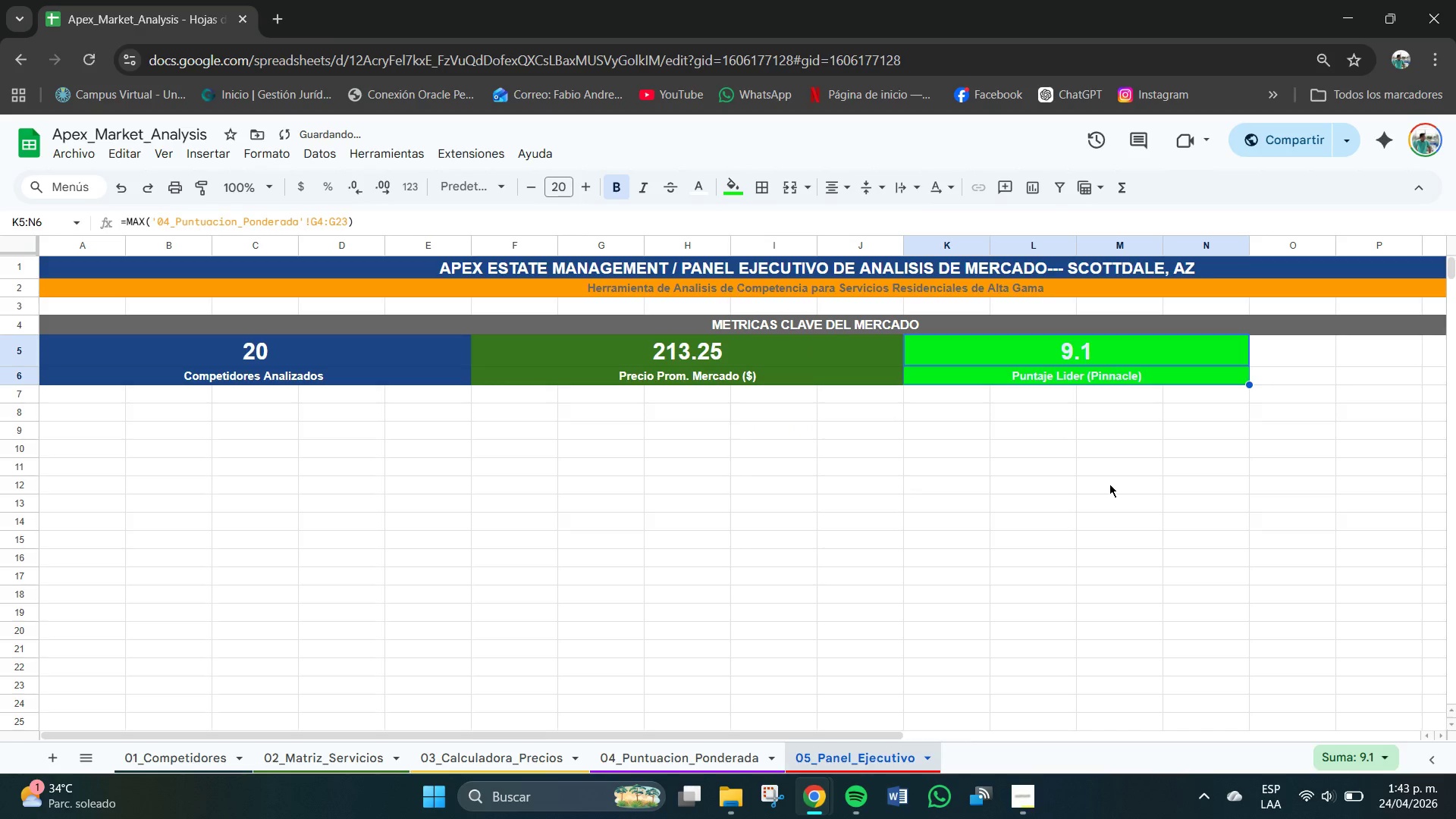 
left_click([1106, 479])
 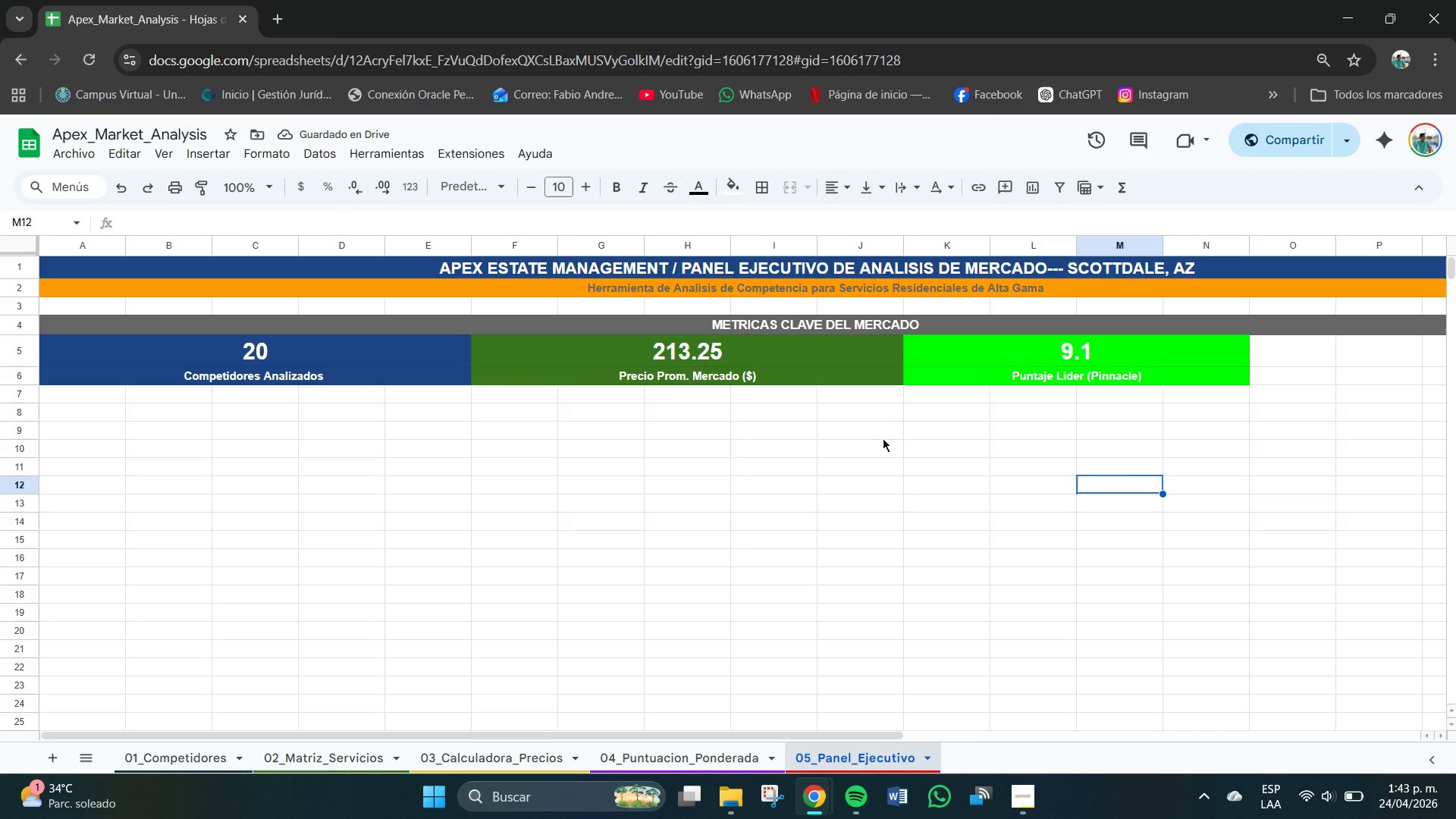 
left_click_drag(start_coordinate=[1032, 350], to_coordinate=[1054, 375])
 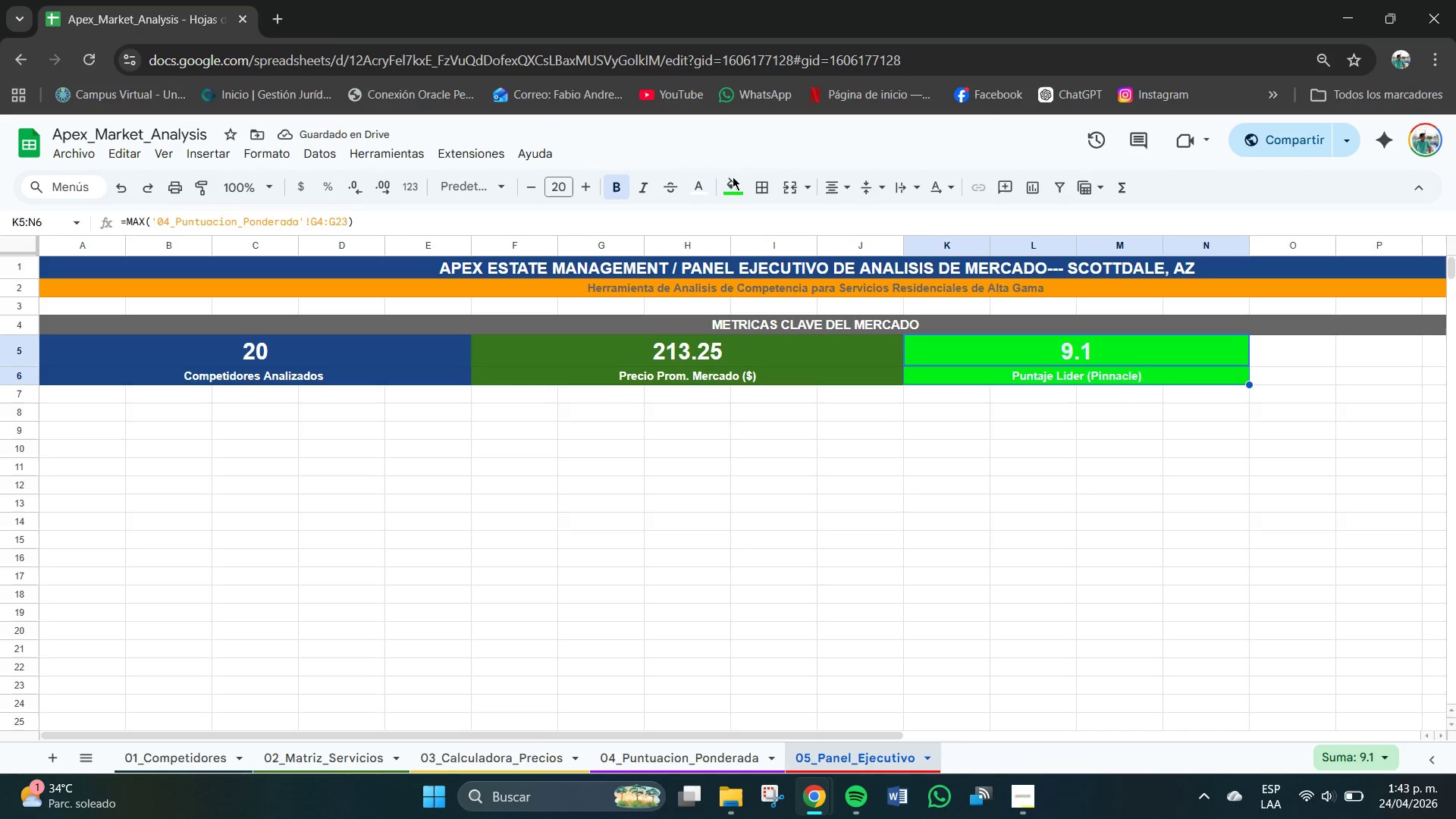 
left_click([733, 184])
 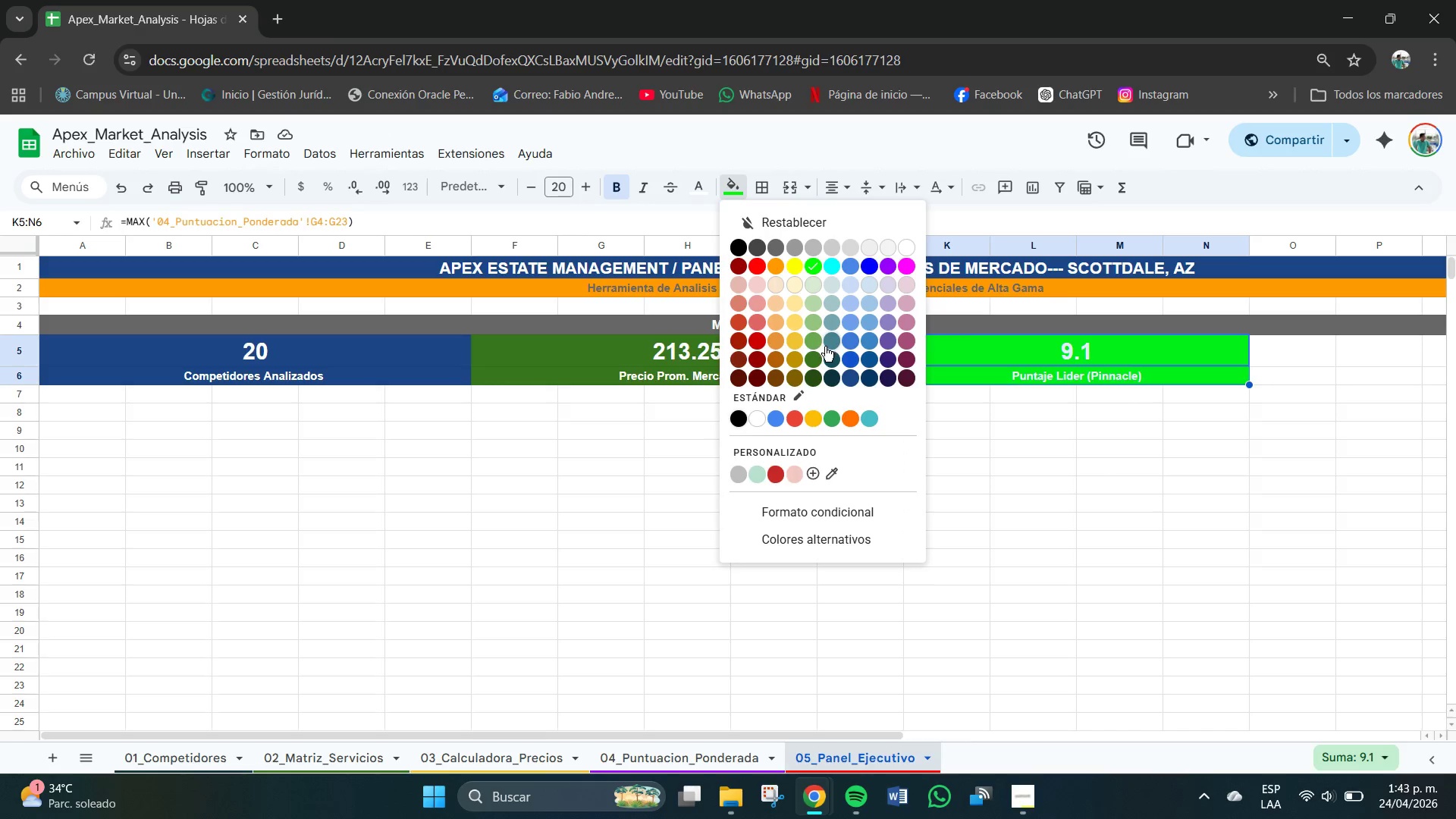 
left_click([815, 336])
 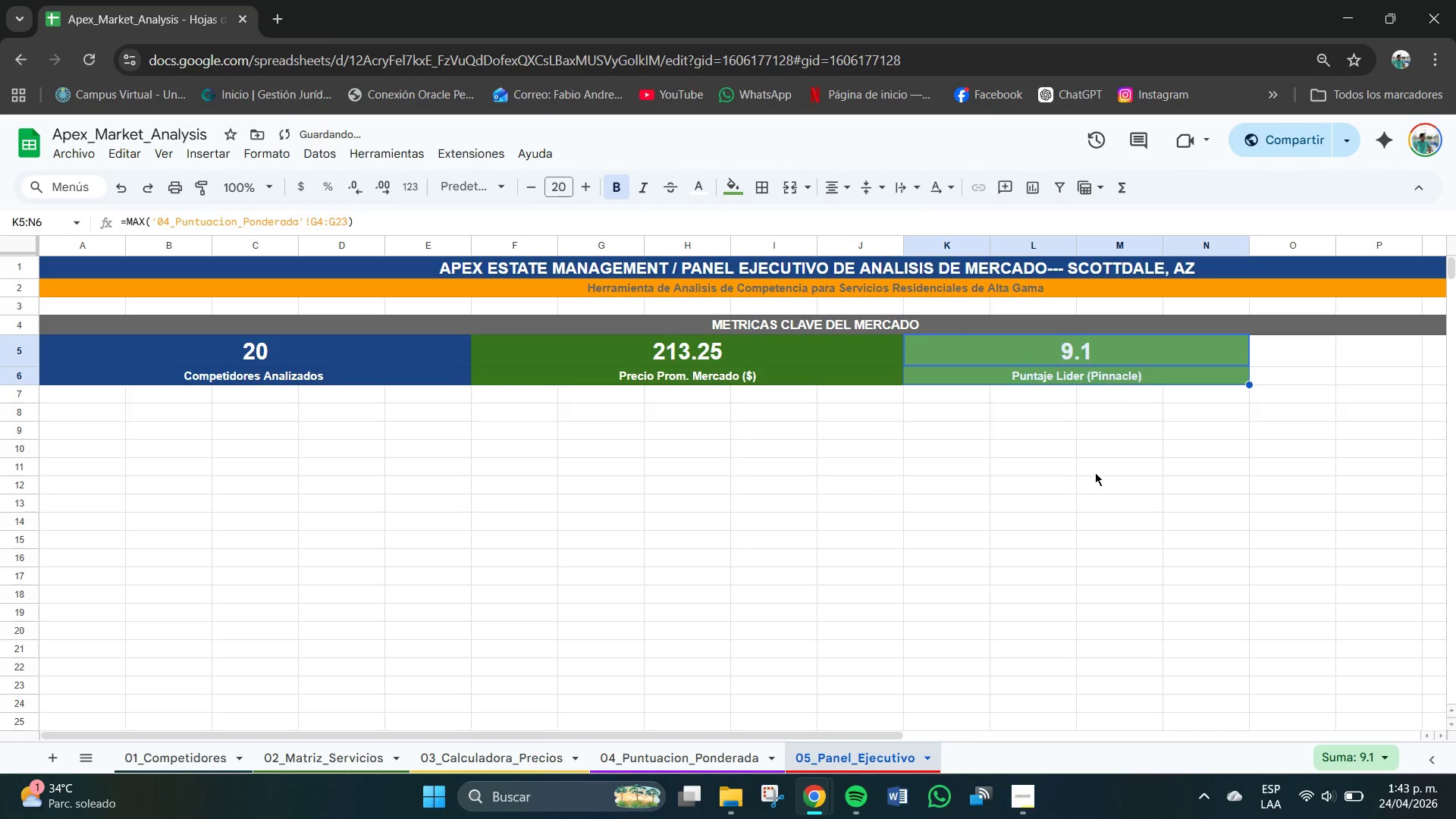 
left_click([1096, 472])
 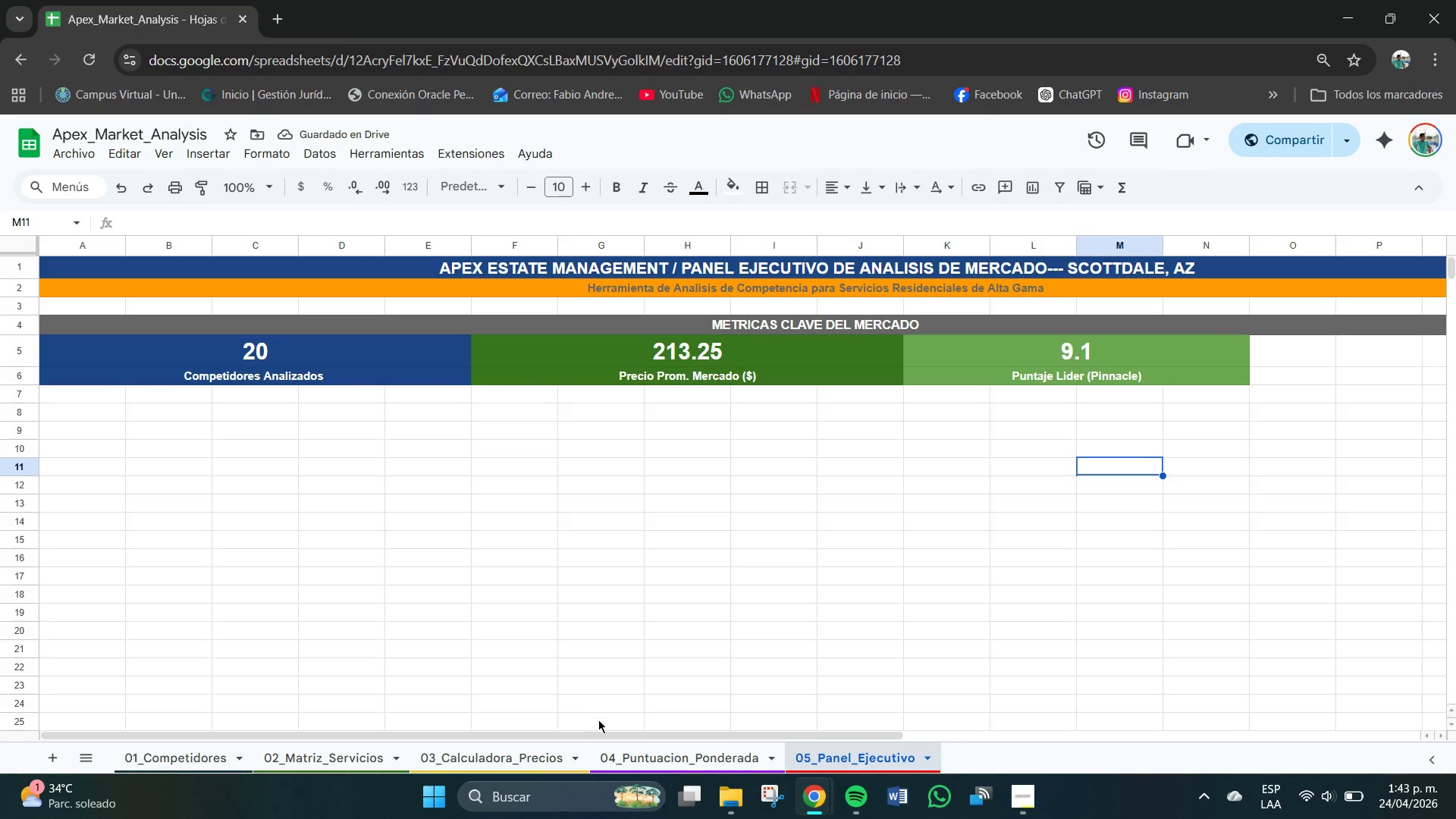 
left_click_drag(start_coordinate=[610, 736], to_coordinate=[653, 742])
 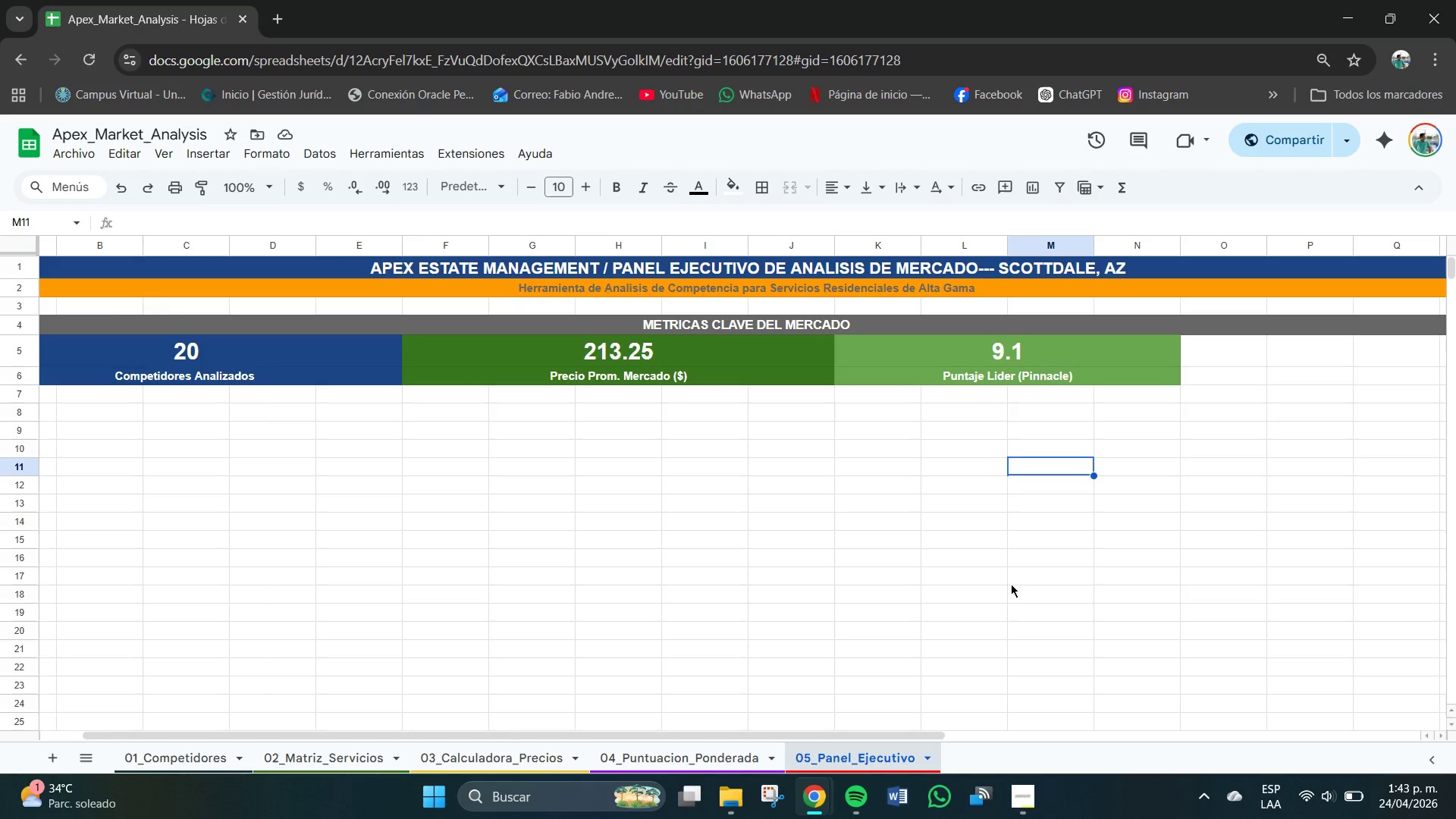 
wait(5.25)
 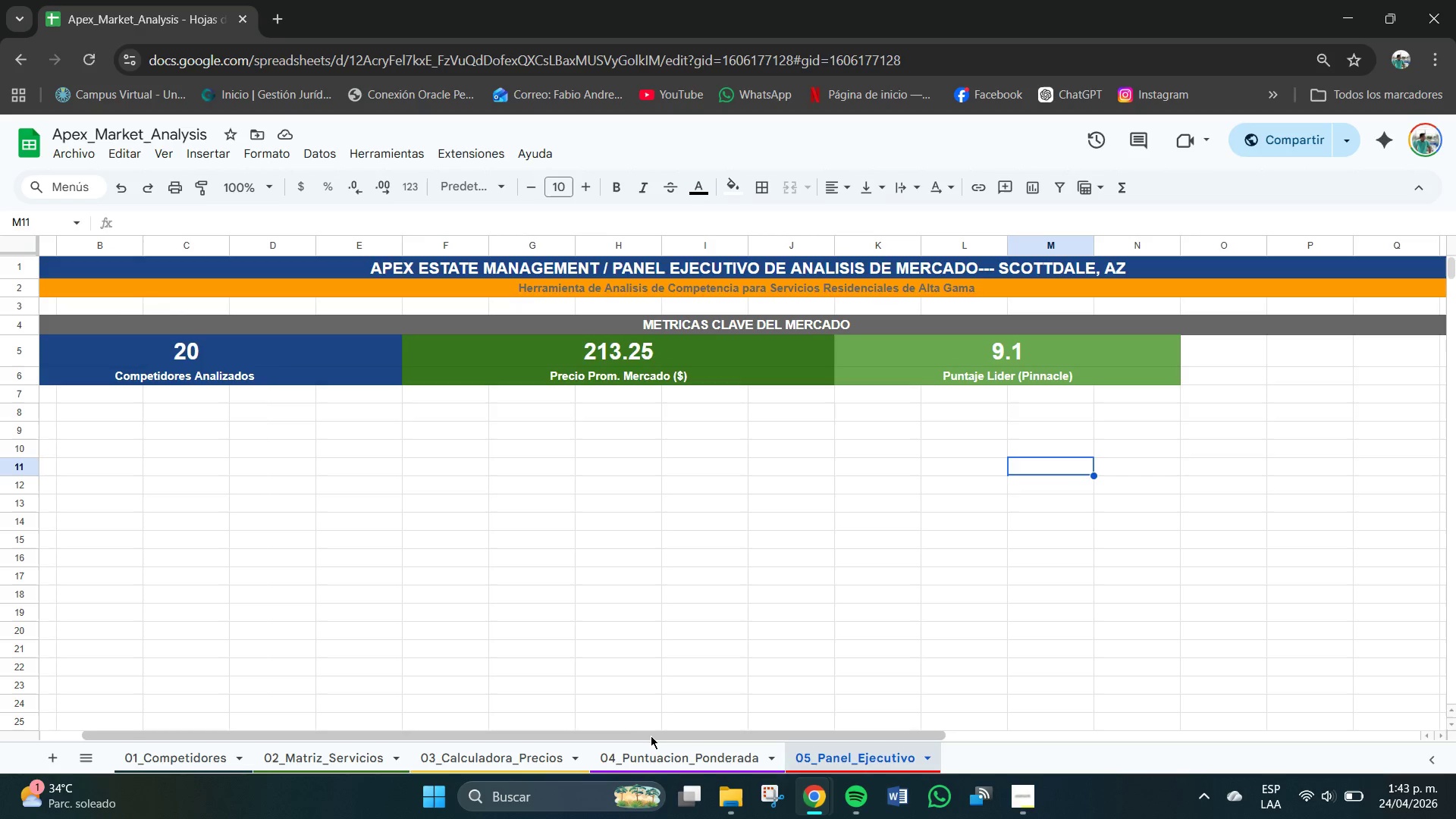 
left_click_drag(start_coordinate=[886, 731], to_coordinate=[892, 733])
 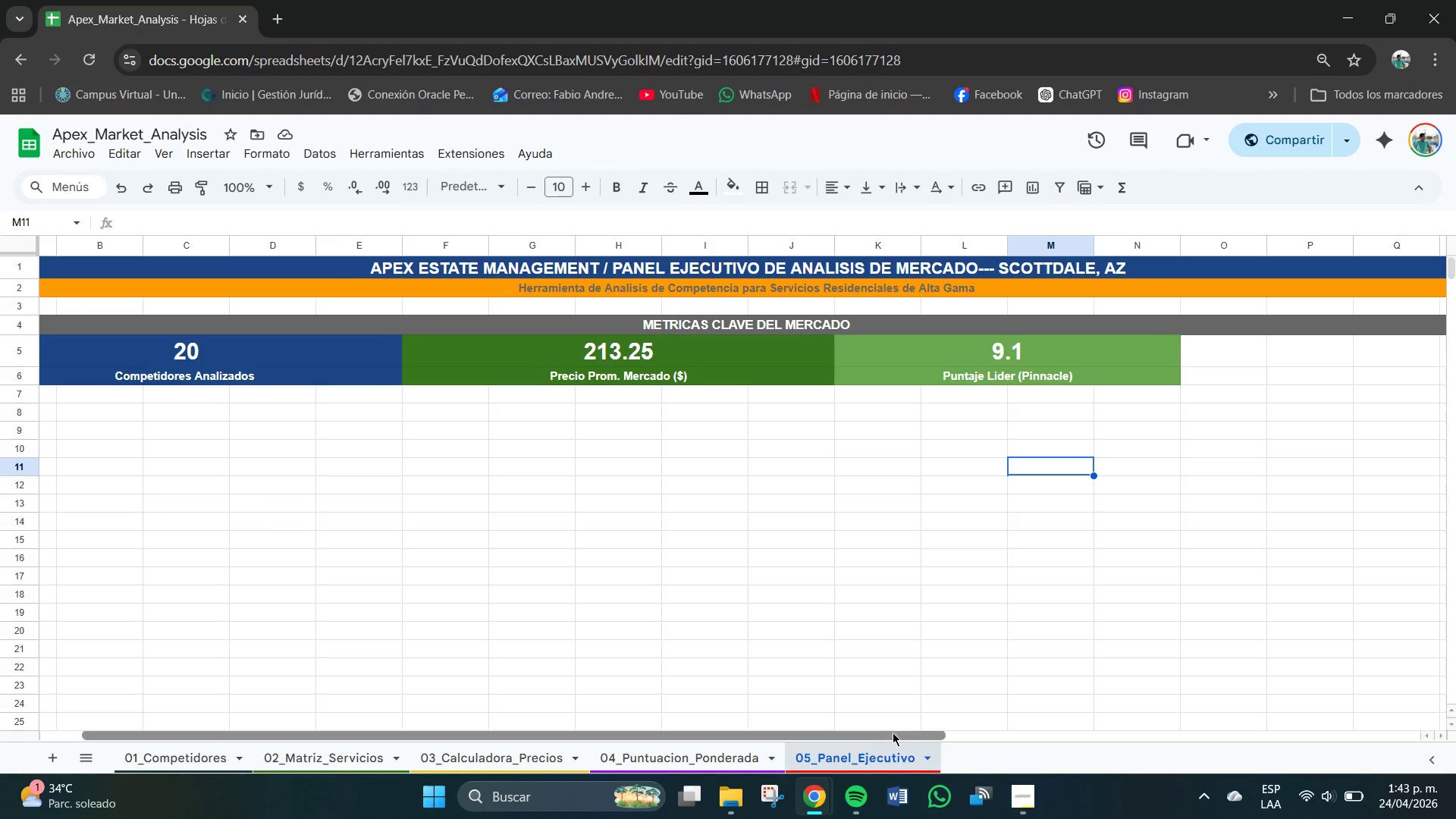 
left_click_drag(start_coordinate=[892, 733], to_coordinate=[932, 733])
 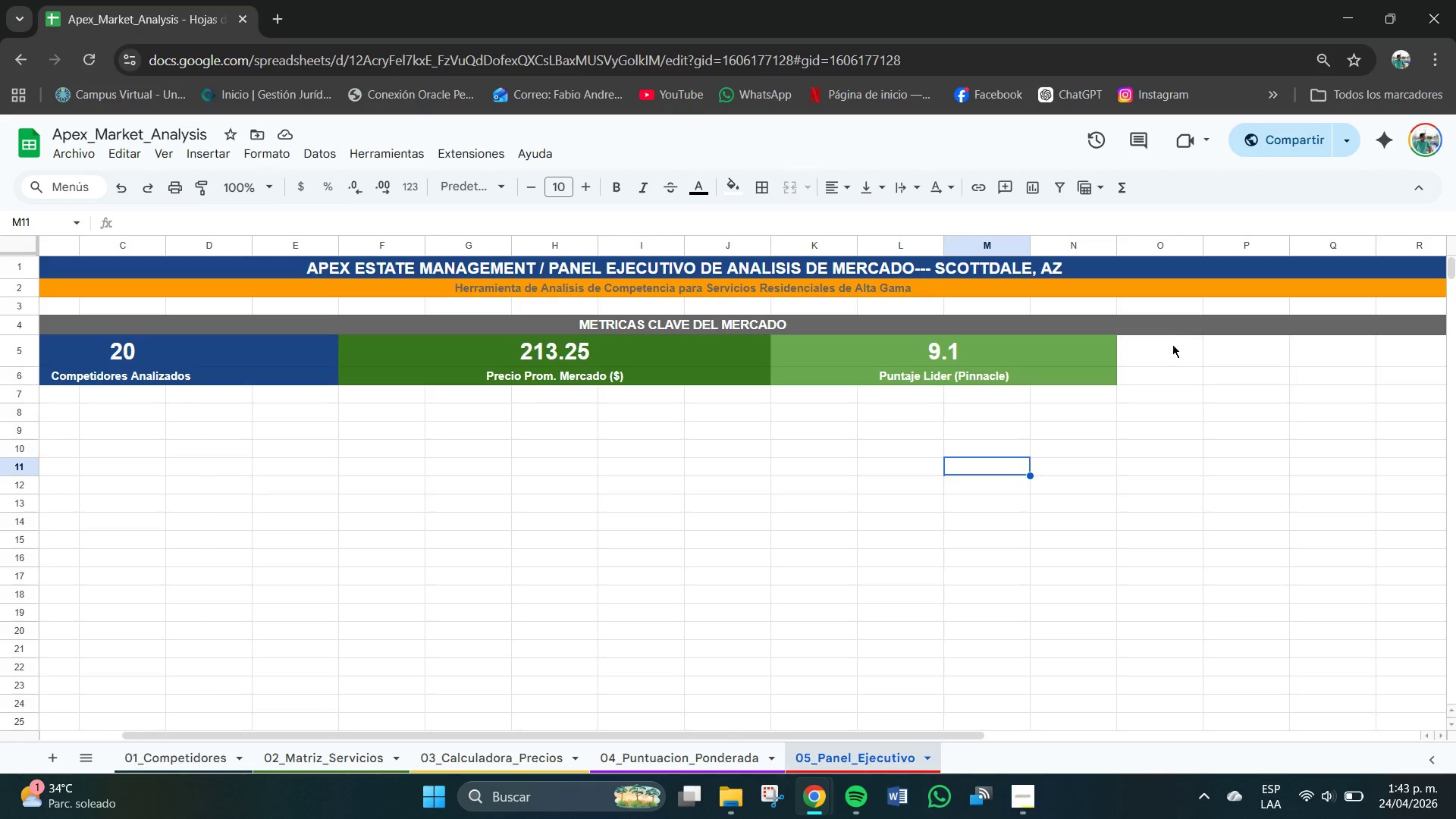 
left_click_drag(start_coordinate=[1163, 350], to_coordinate=[1401, 353])
 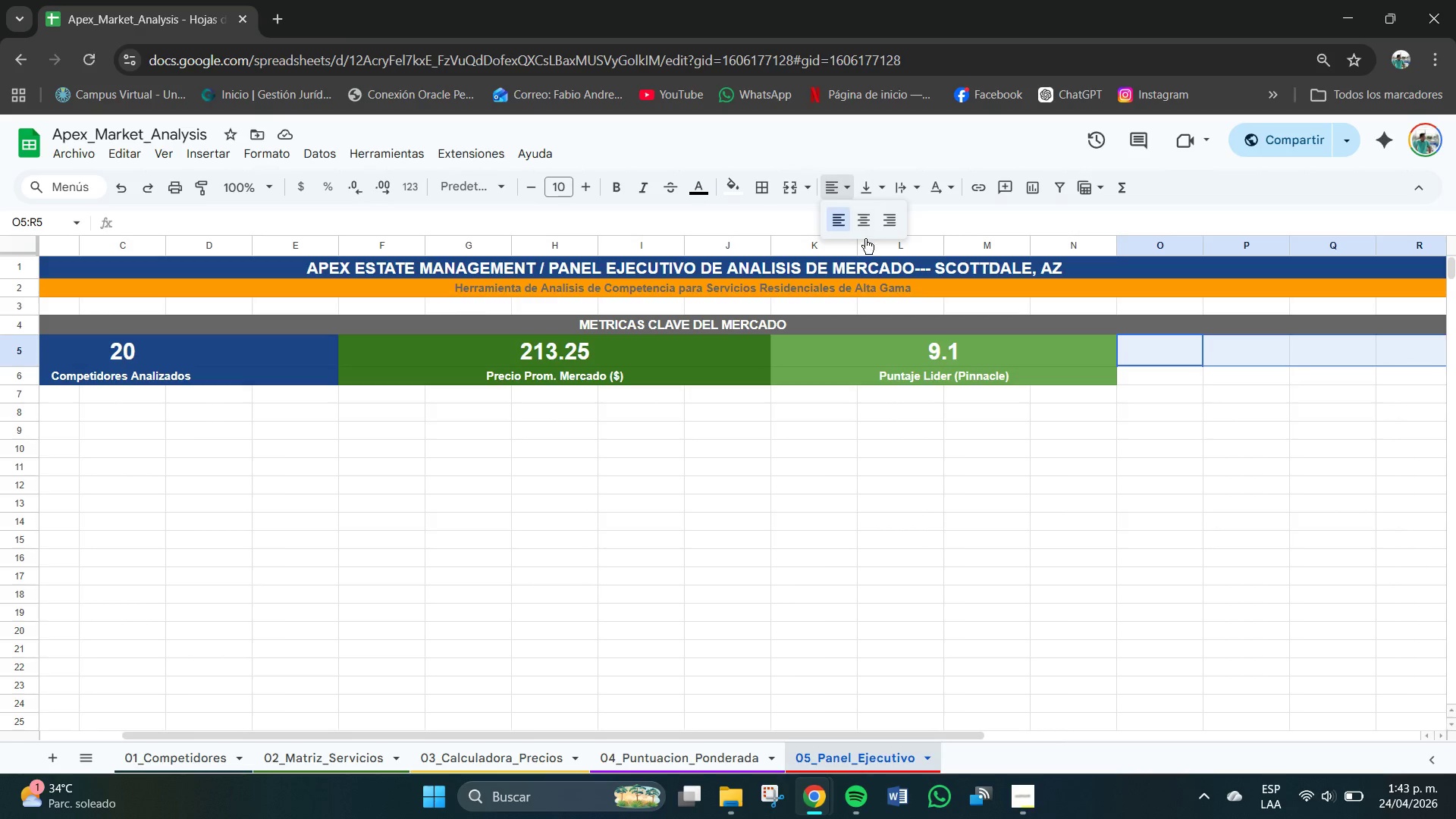 
left_click([858, 222])
 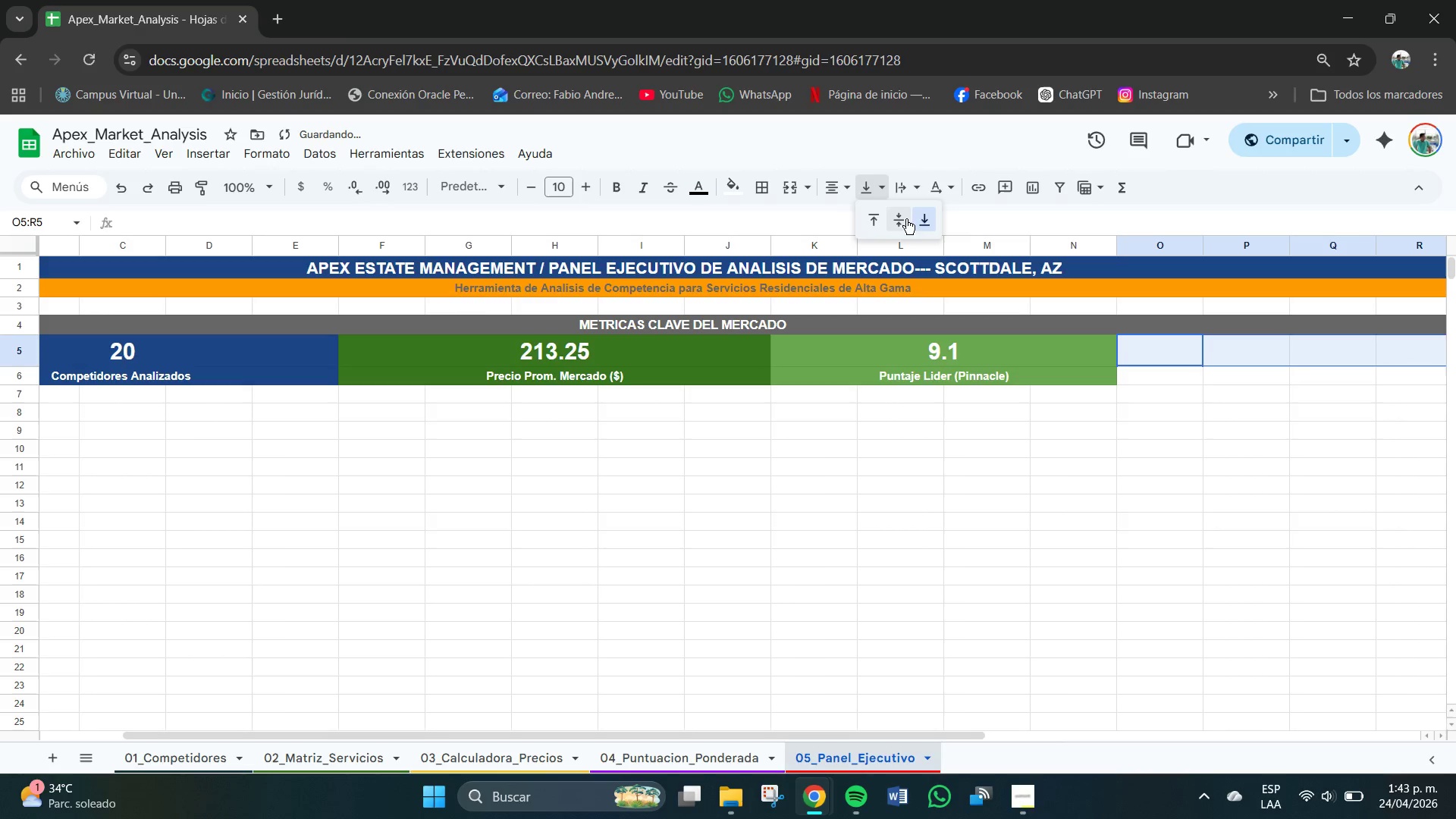 
triple_click([894, 219])
 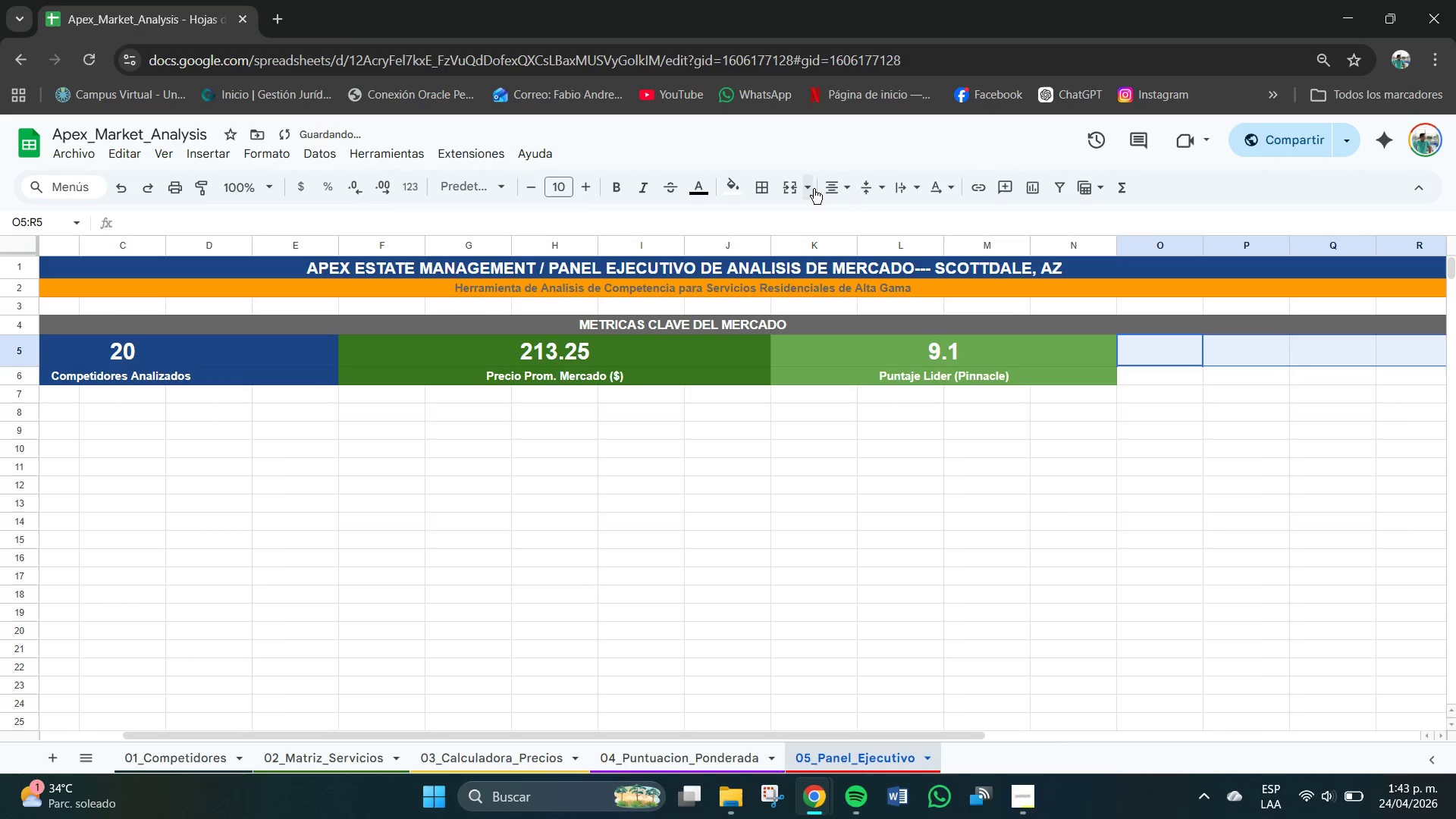 
left_click([808, 187])
 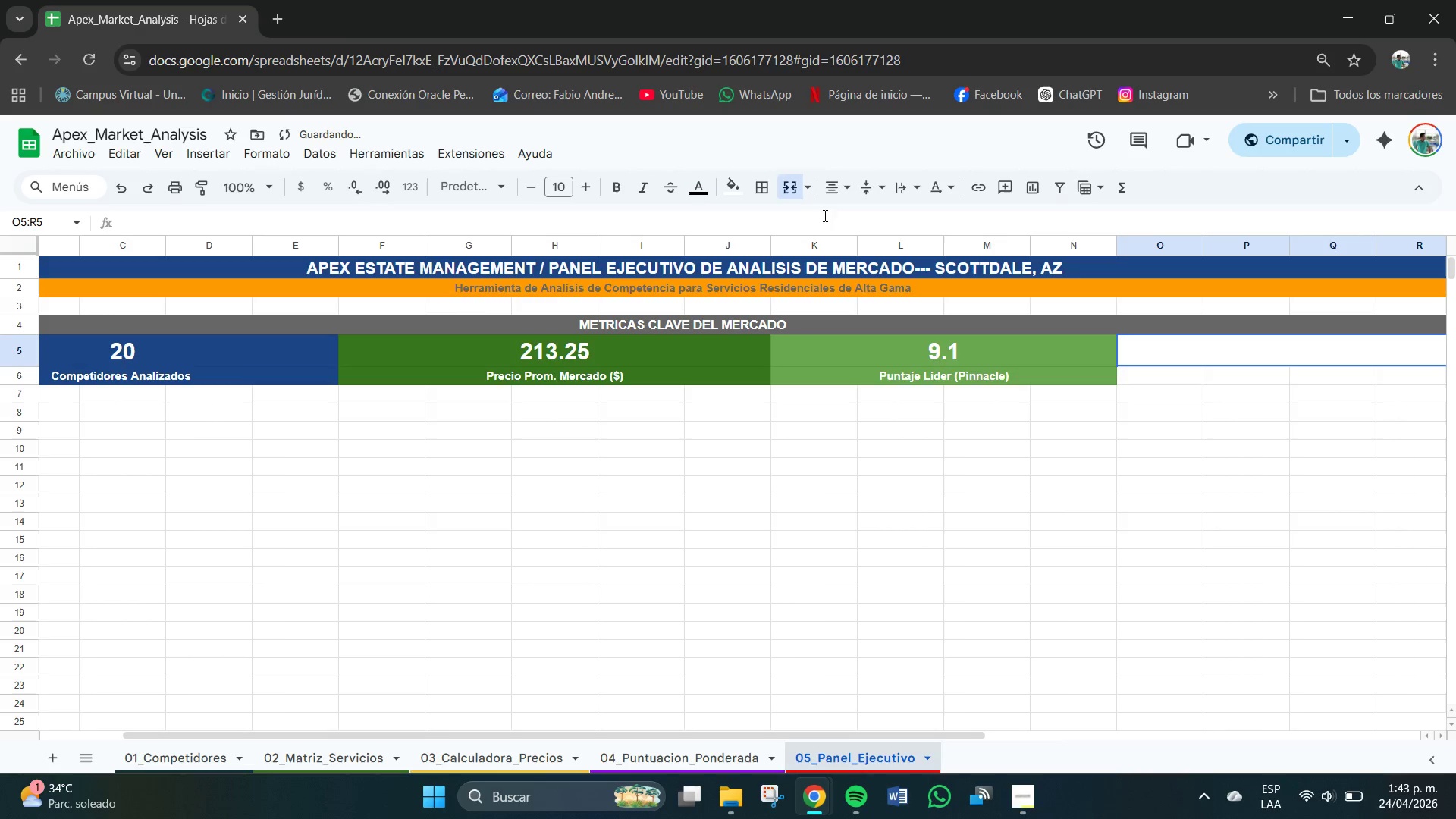 
mouse_move([774, 196])
 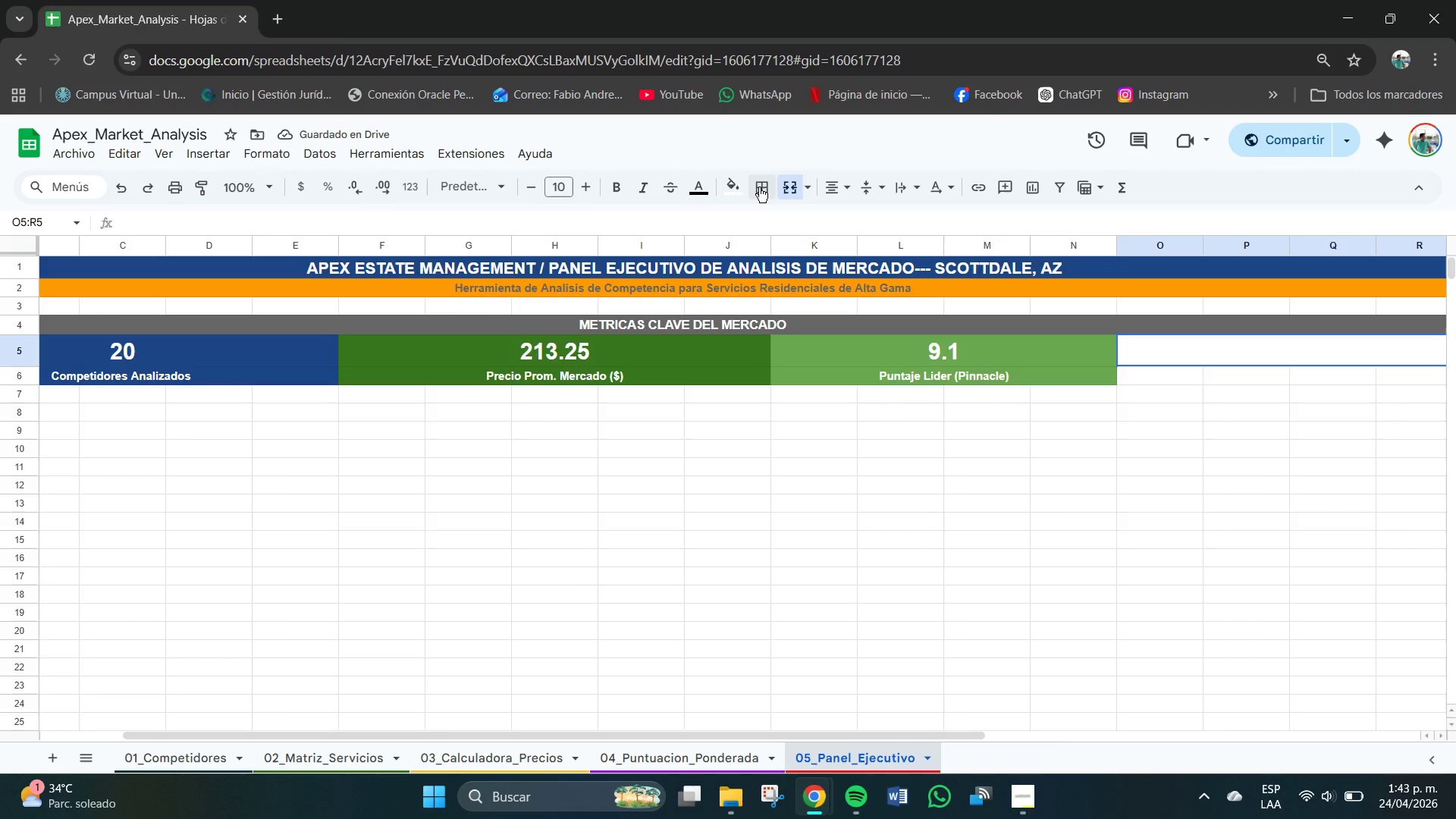 
left_click([737, 181])
 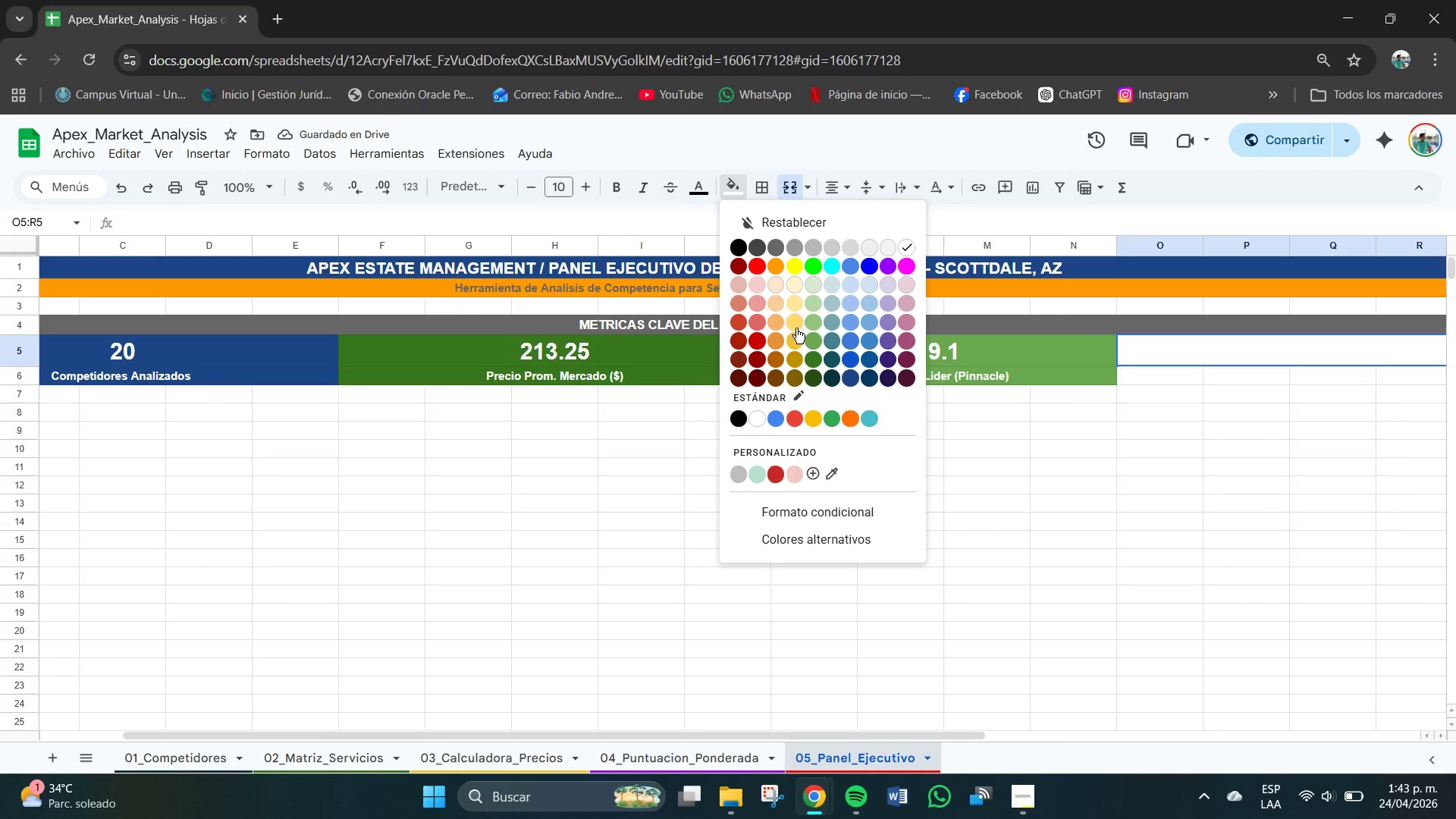 
left_click([776, 336])
 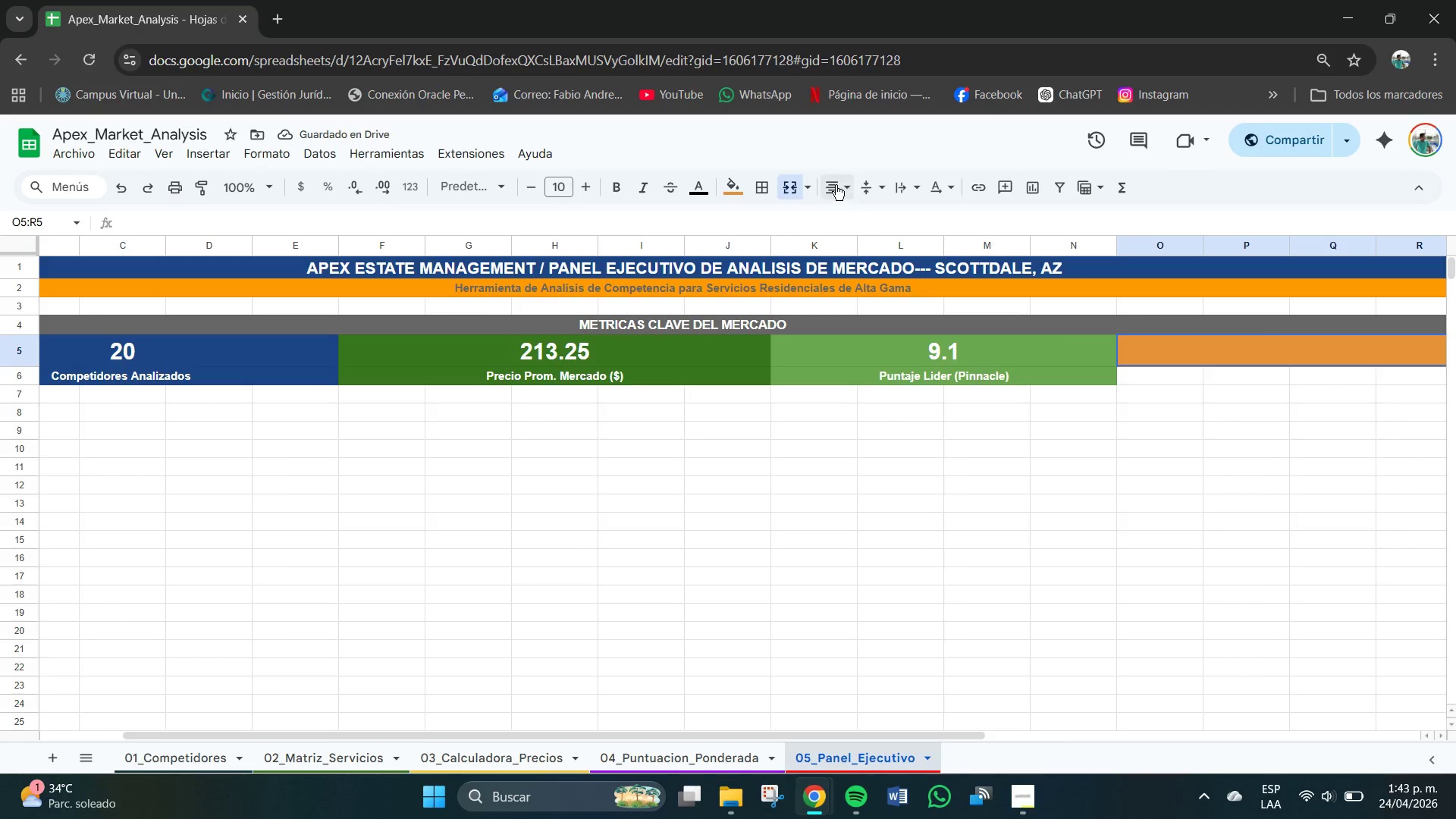 
left_click([694, 187])
 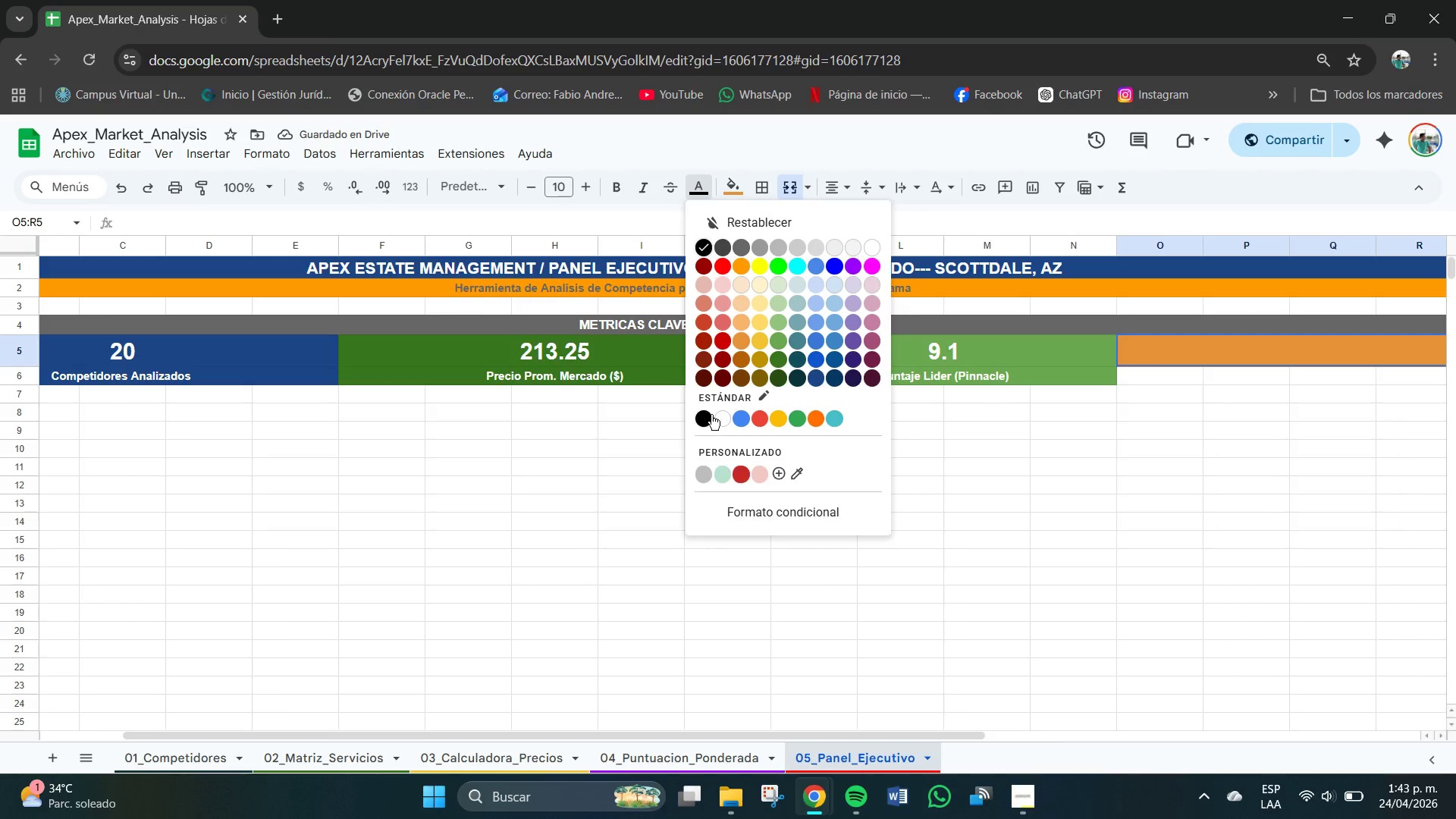 
left_click([701, 415])
 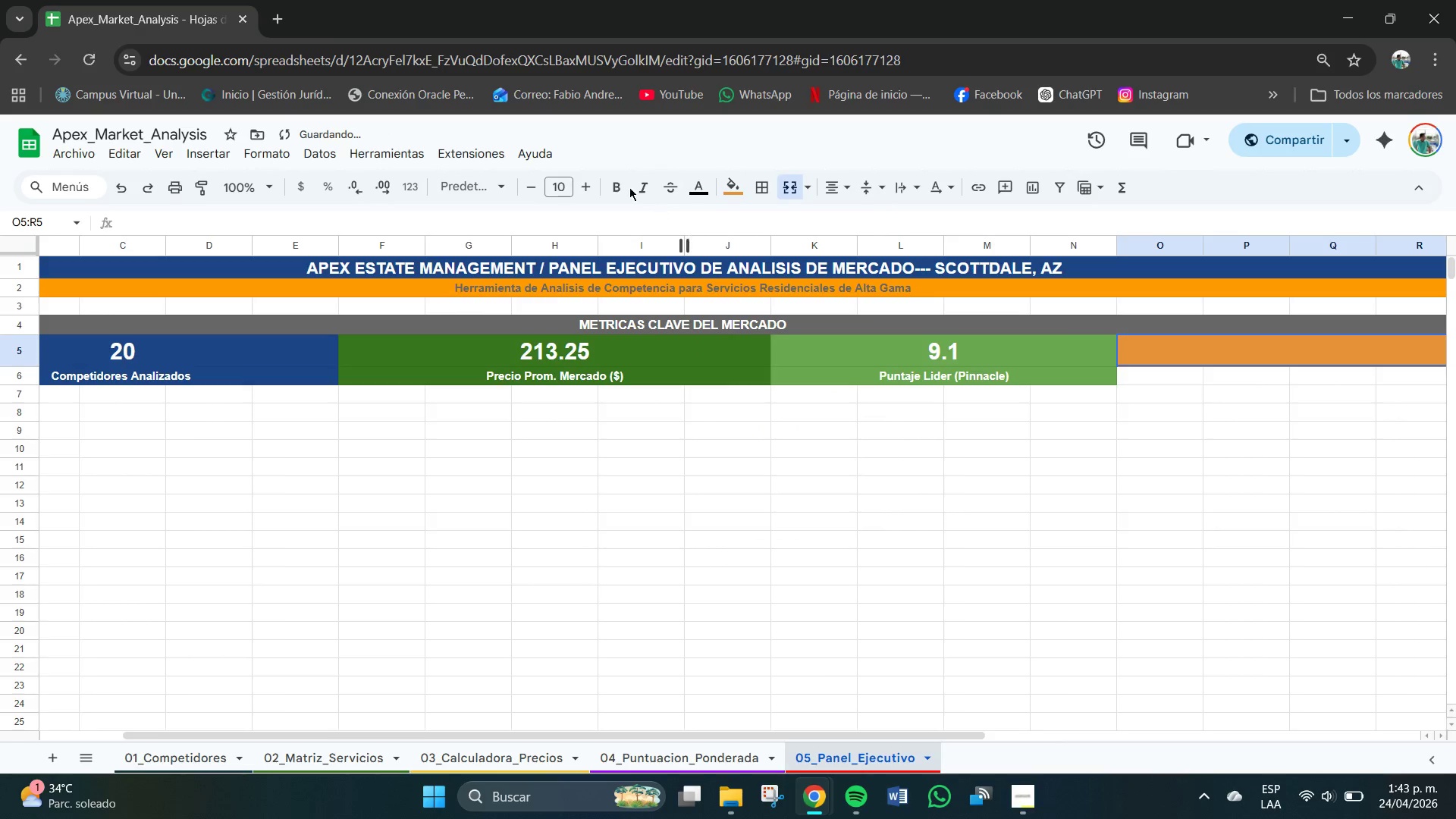 
left_click([619, 179])
 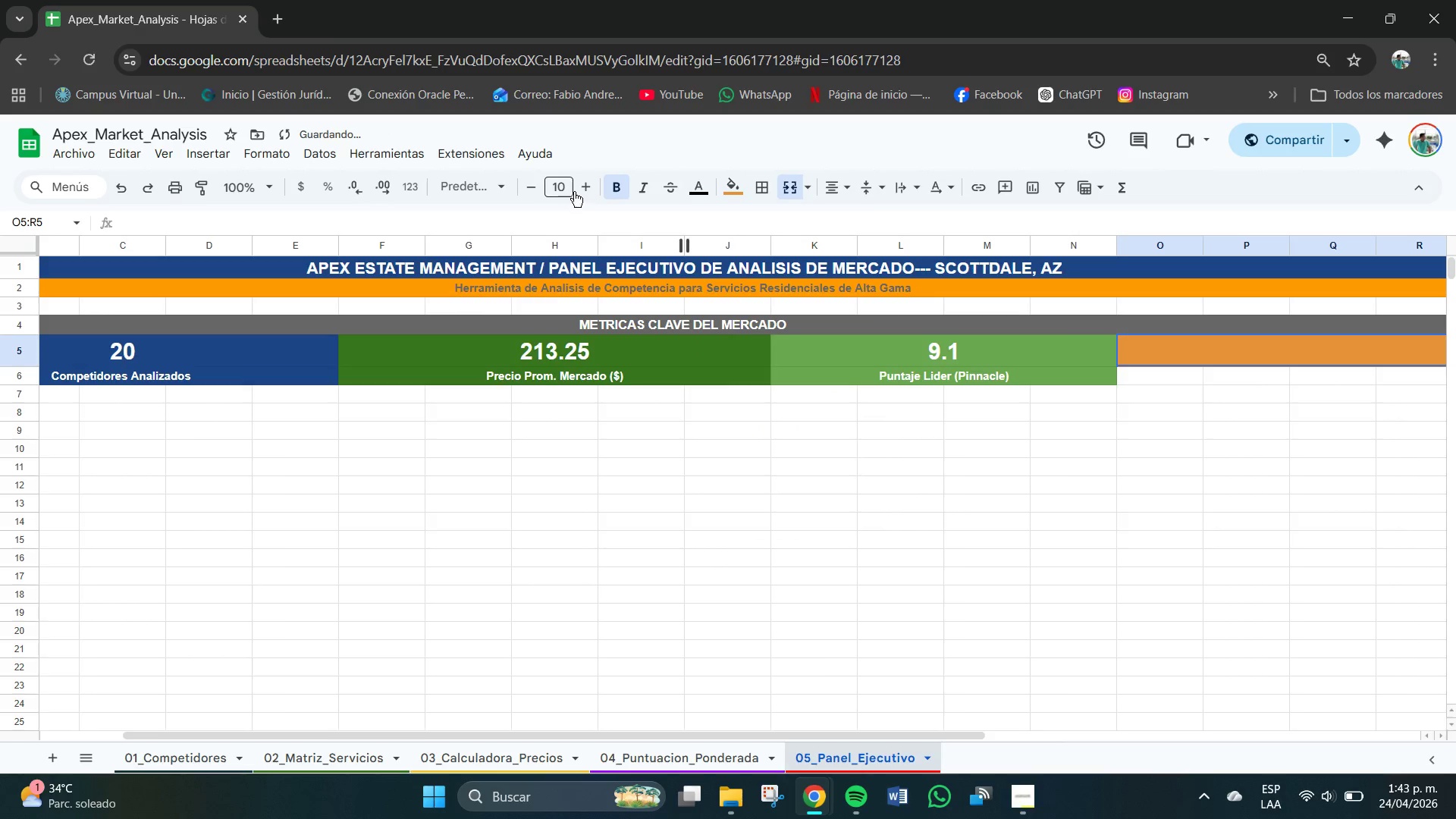 
left_click([563, 186])
 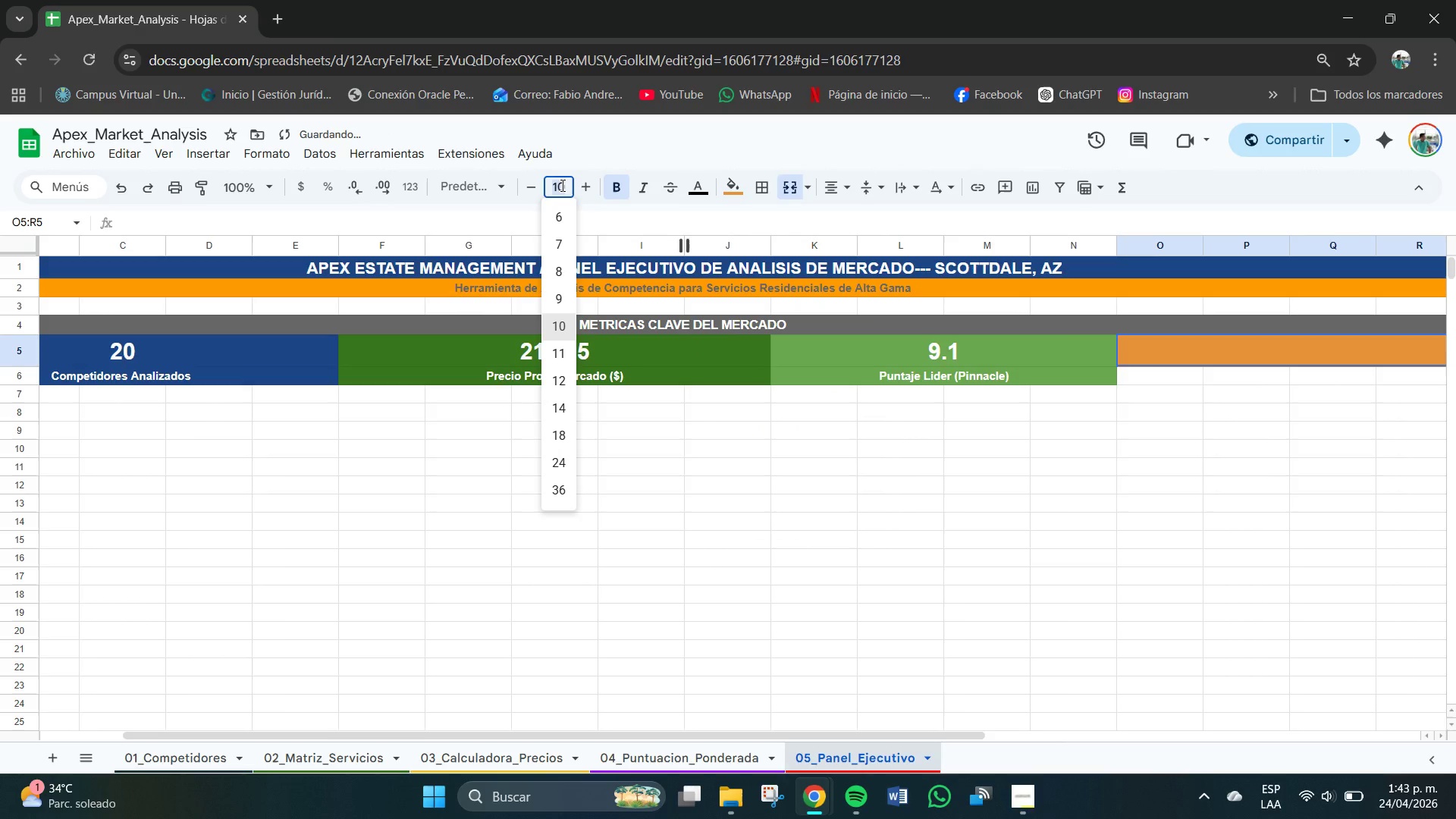 
key(Numpad2)
 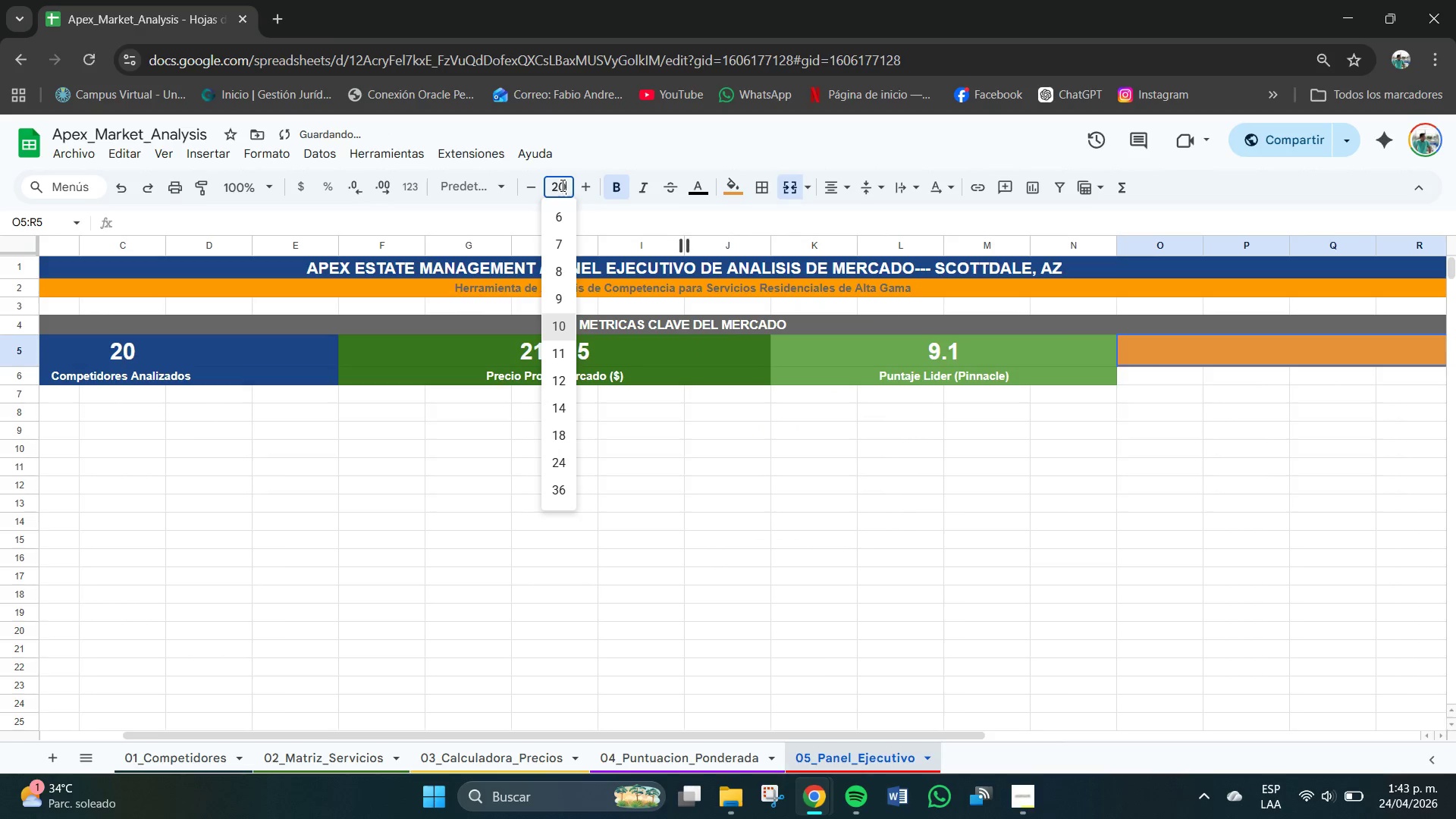 
key(Numpad0)
 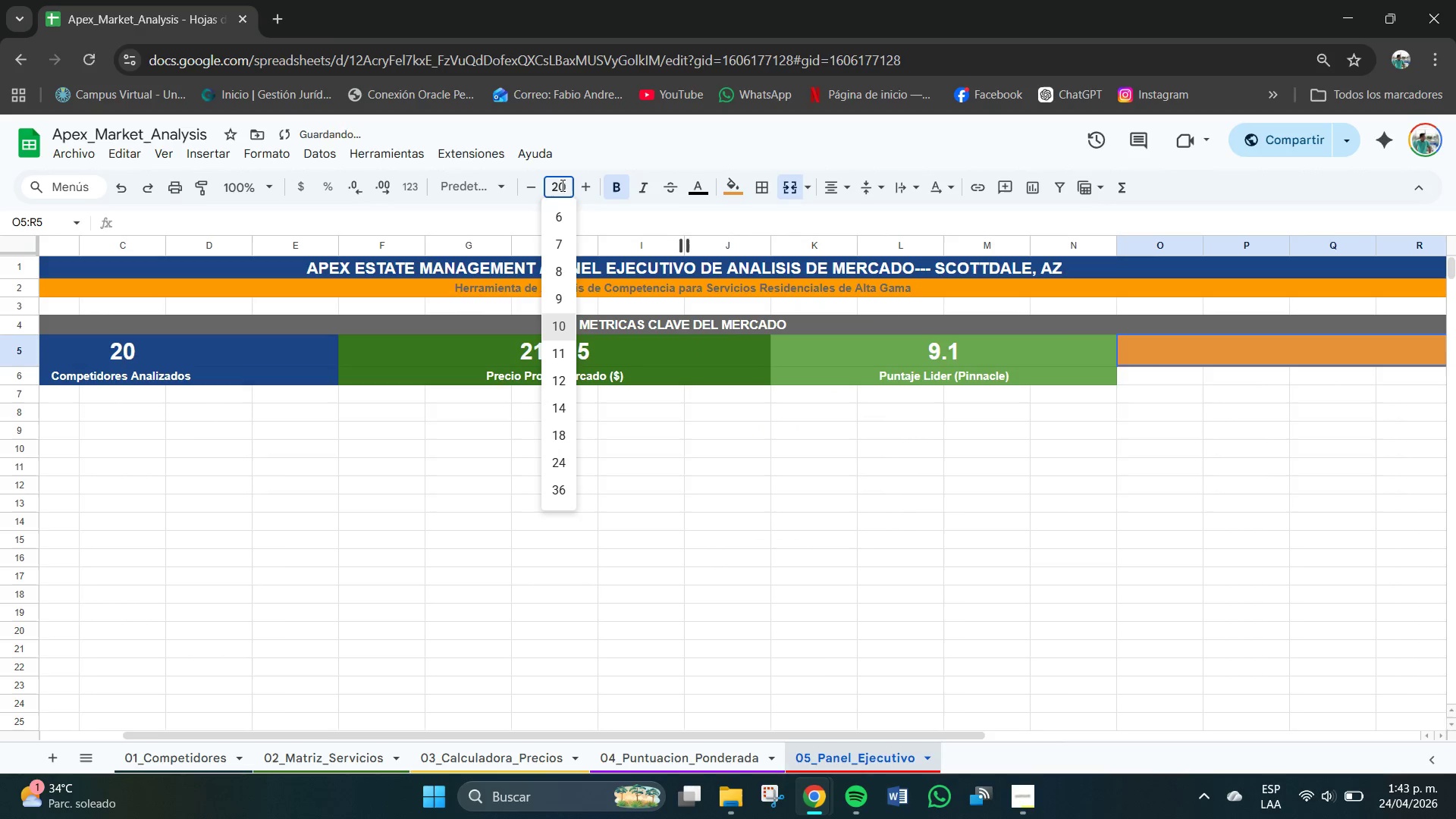 
key(NumpadEnter)
 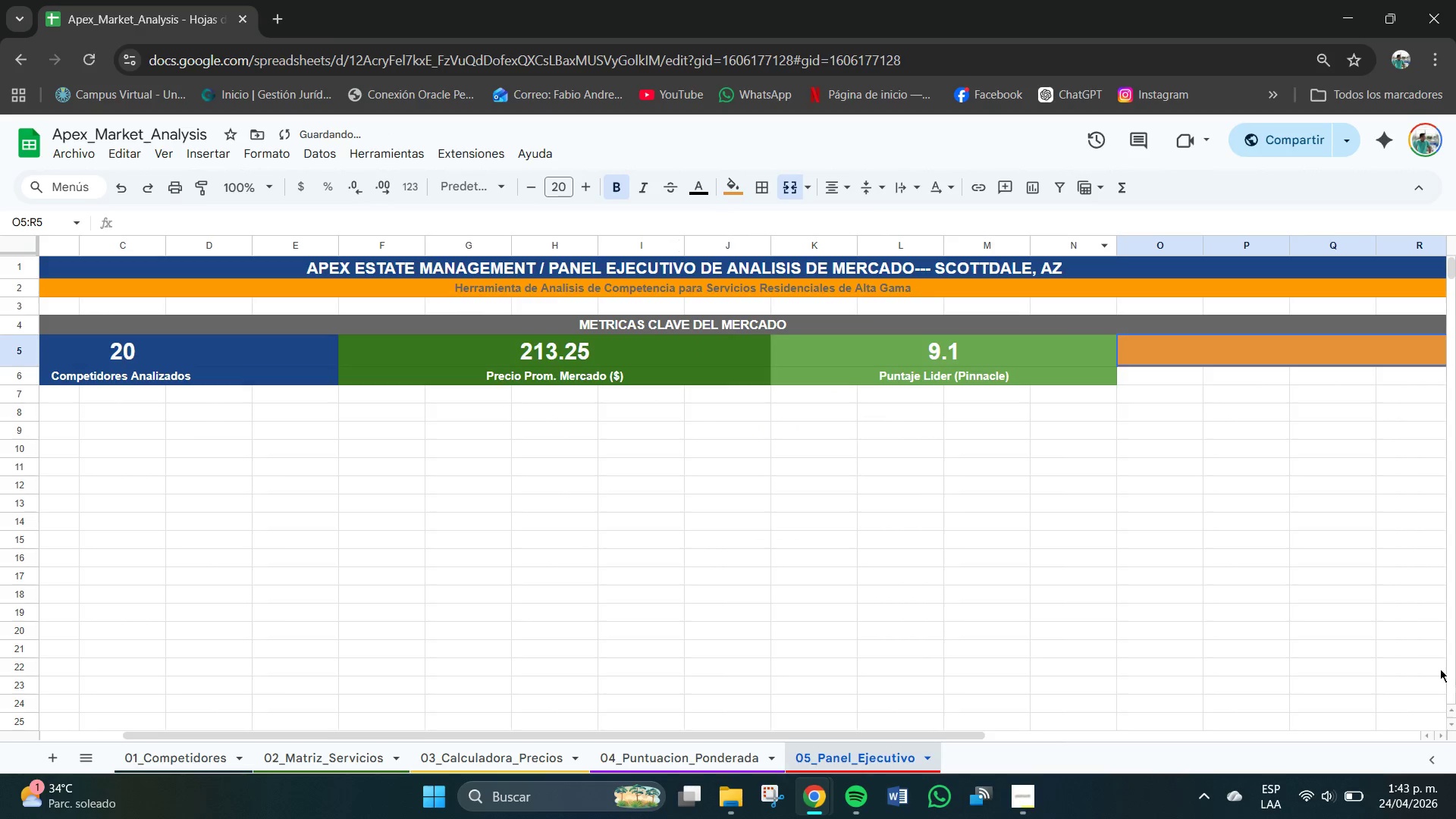 
left_click([1238, 648])
 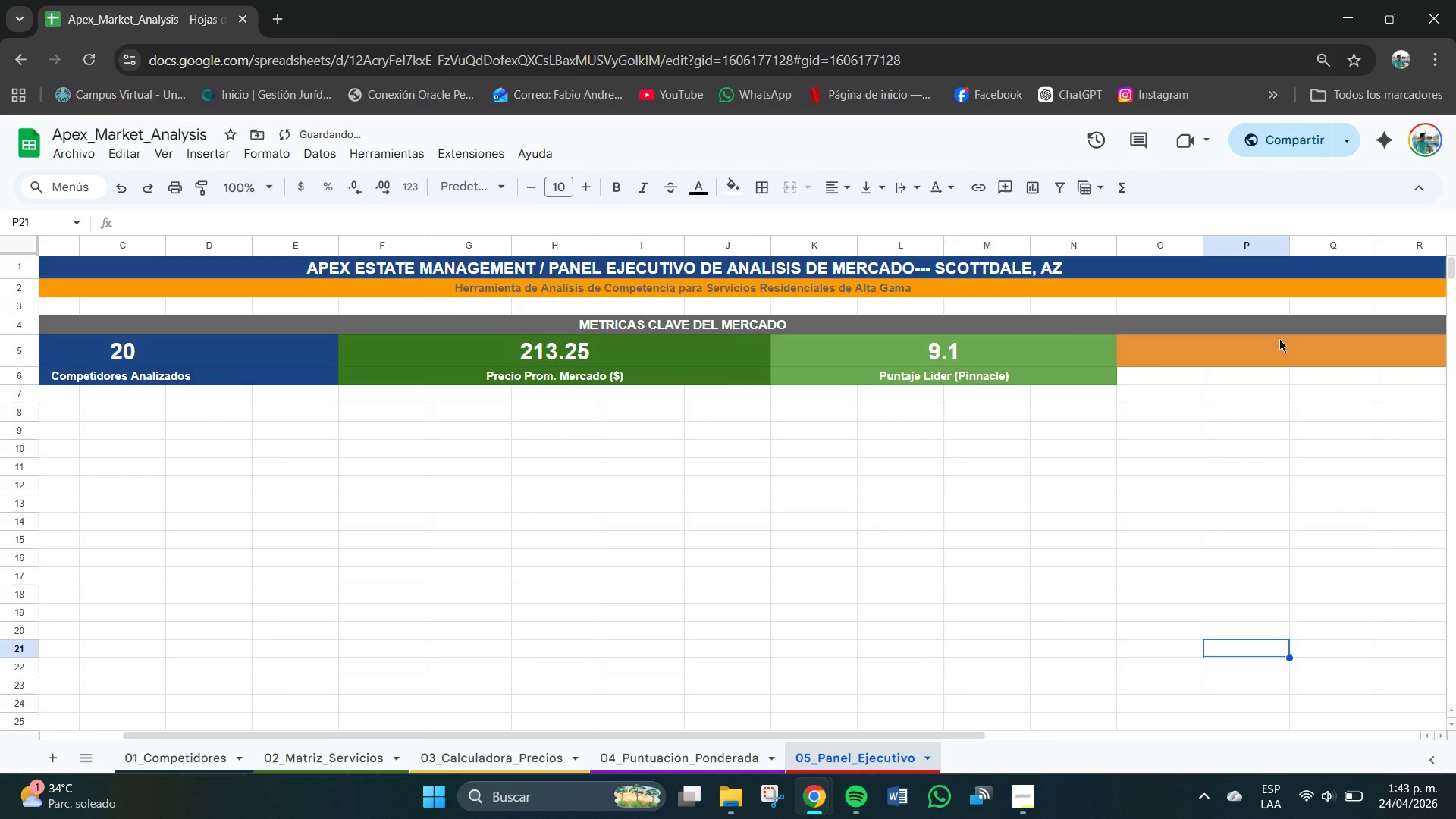 
left_click([1277, 350])
 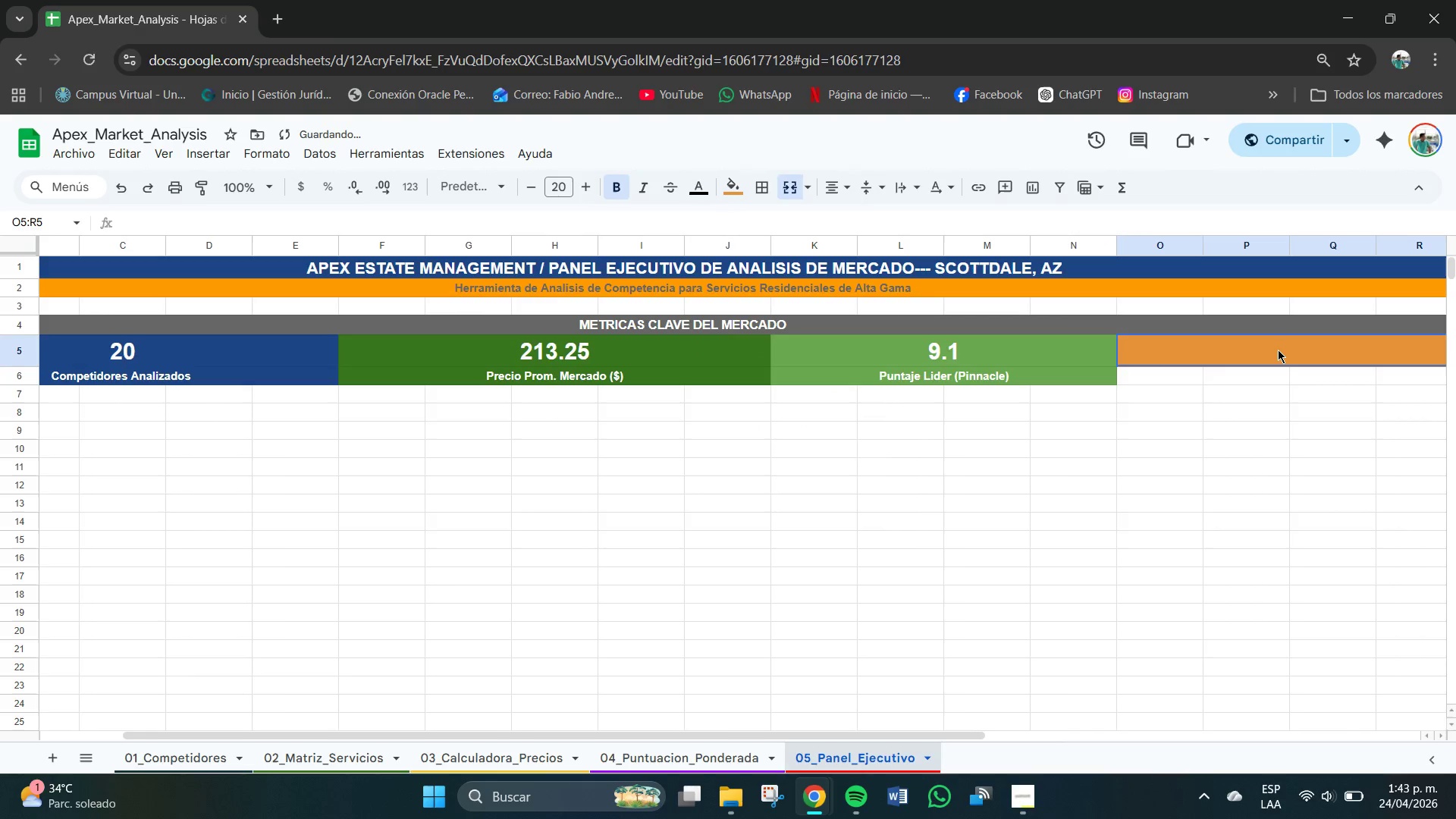 
type()CONTAR.SI*[01_Cop)
key(Backspace)
type(mpetiudores)
 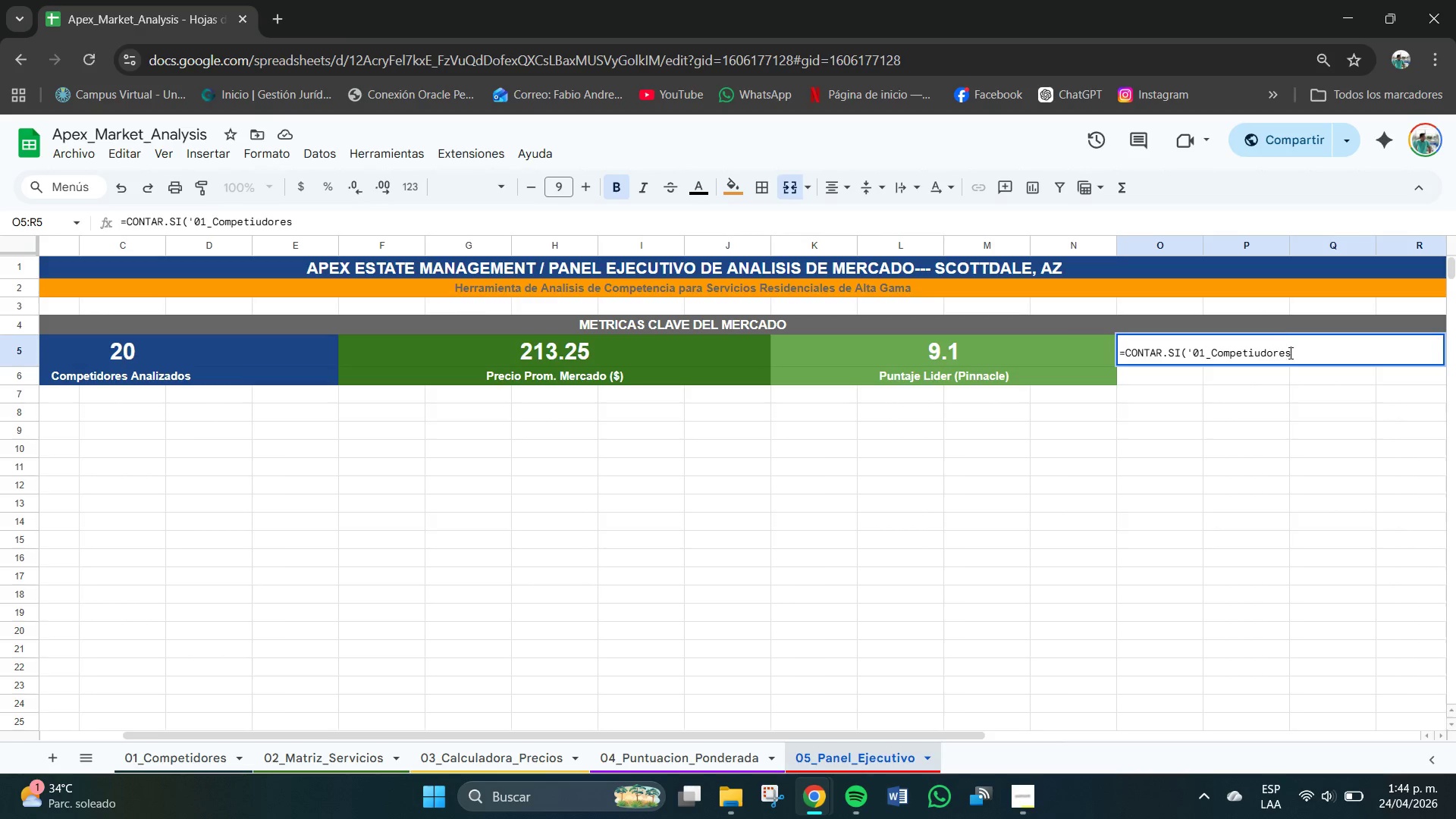 
key(Backspace)
key(Backspace)
key(Backspace)
key(Backspace)
key(Backspace)
key(Backspace)
type(dores[!l3>l22,@Si!)
key(Backspace)
type(@()
 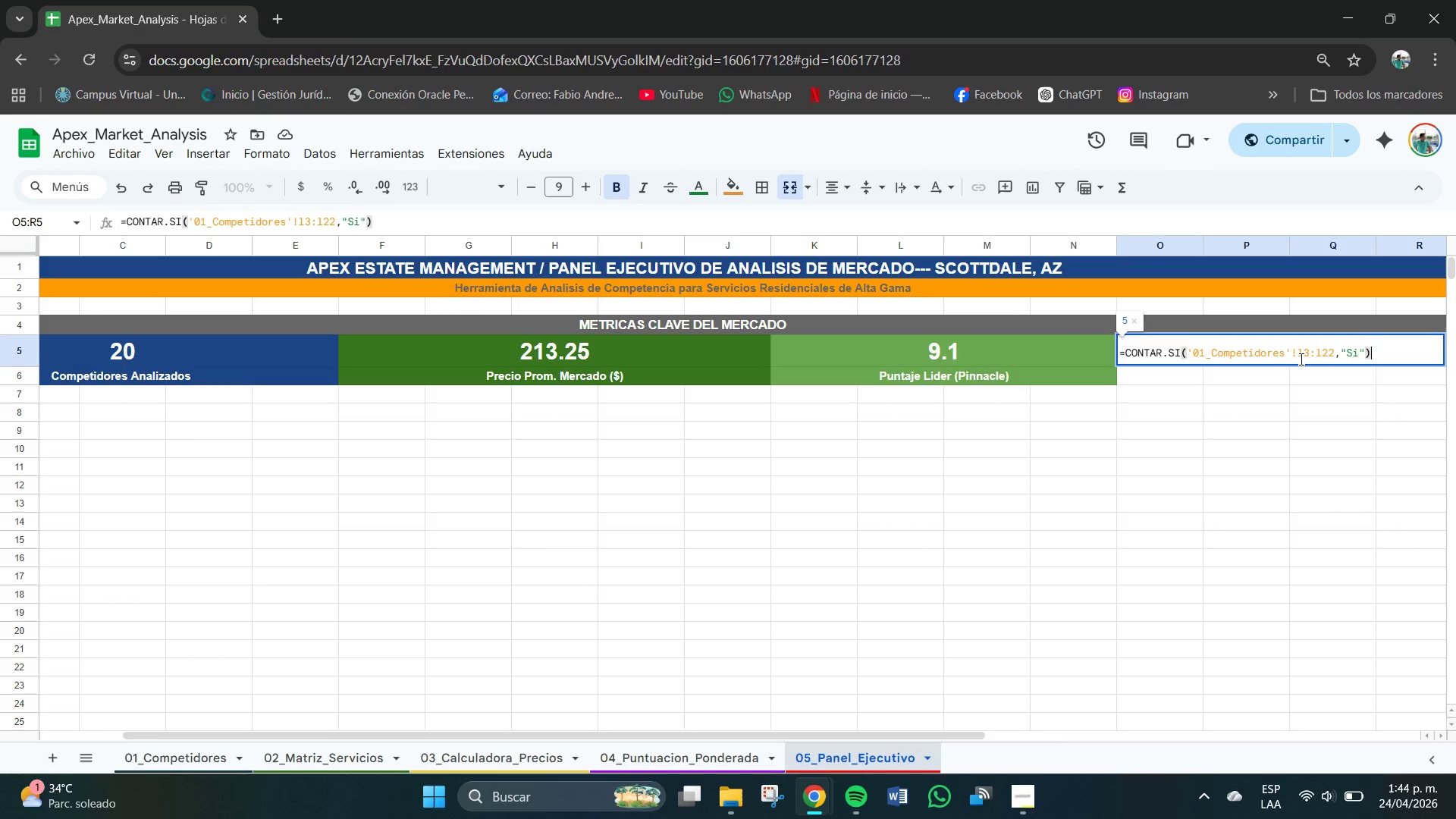 
wait(21.0)
 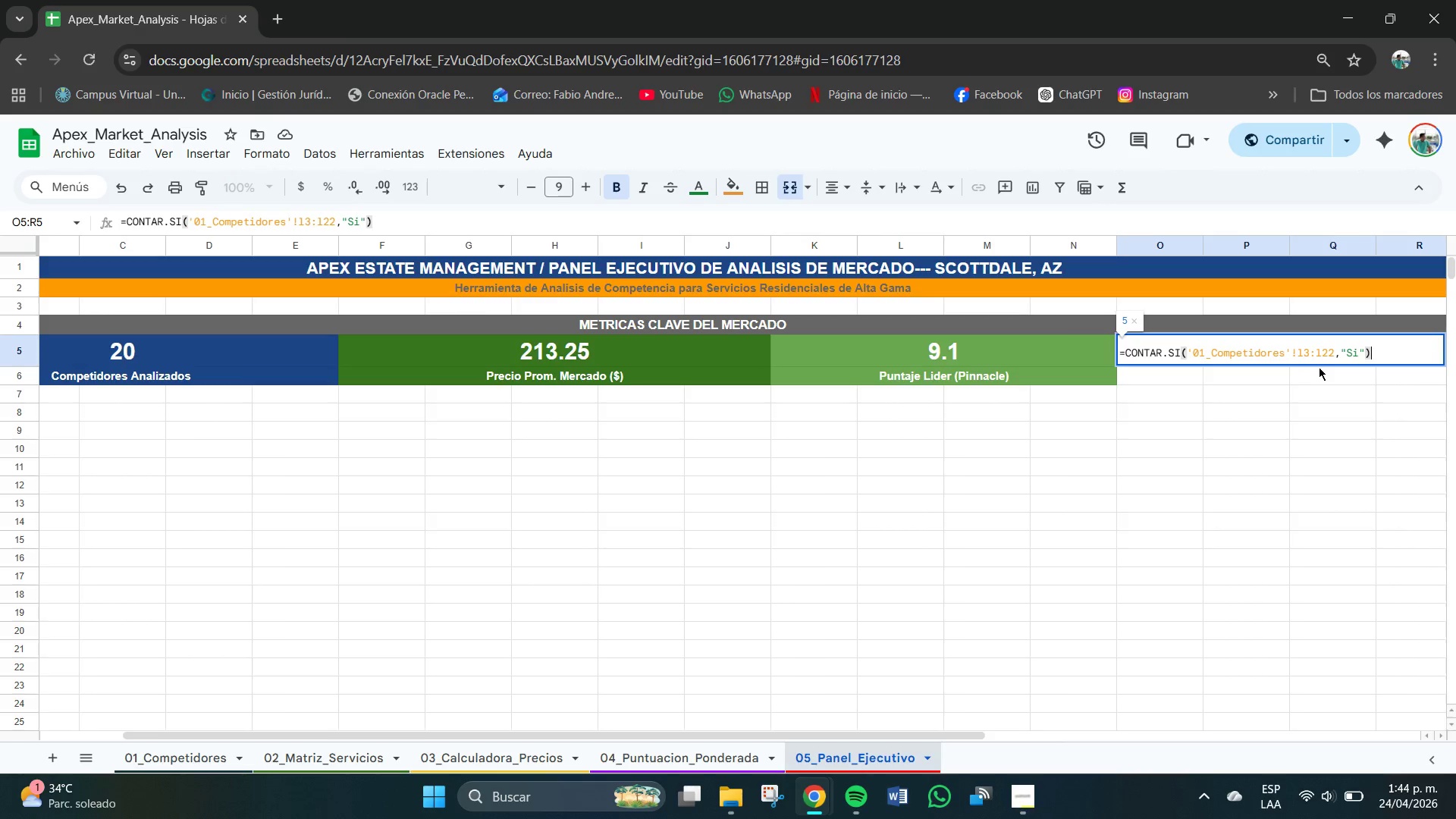 
key(Backspace)
 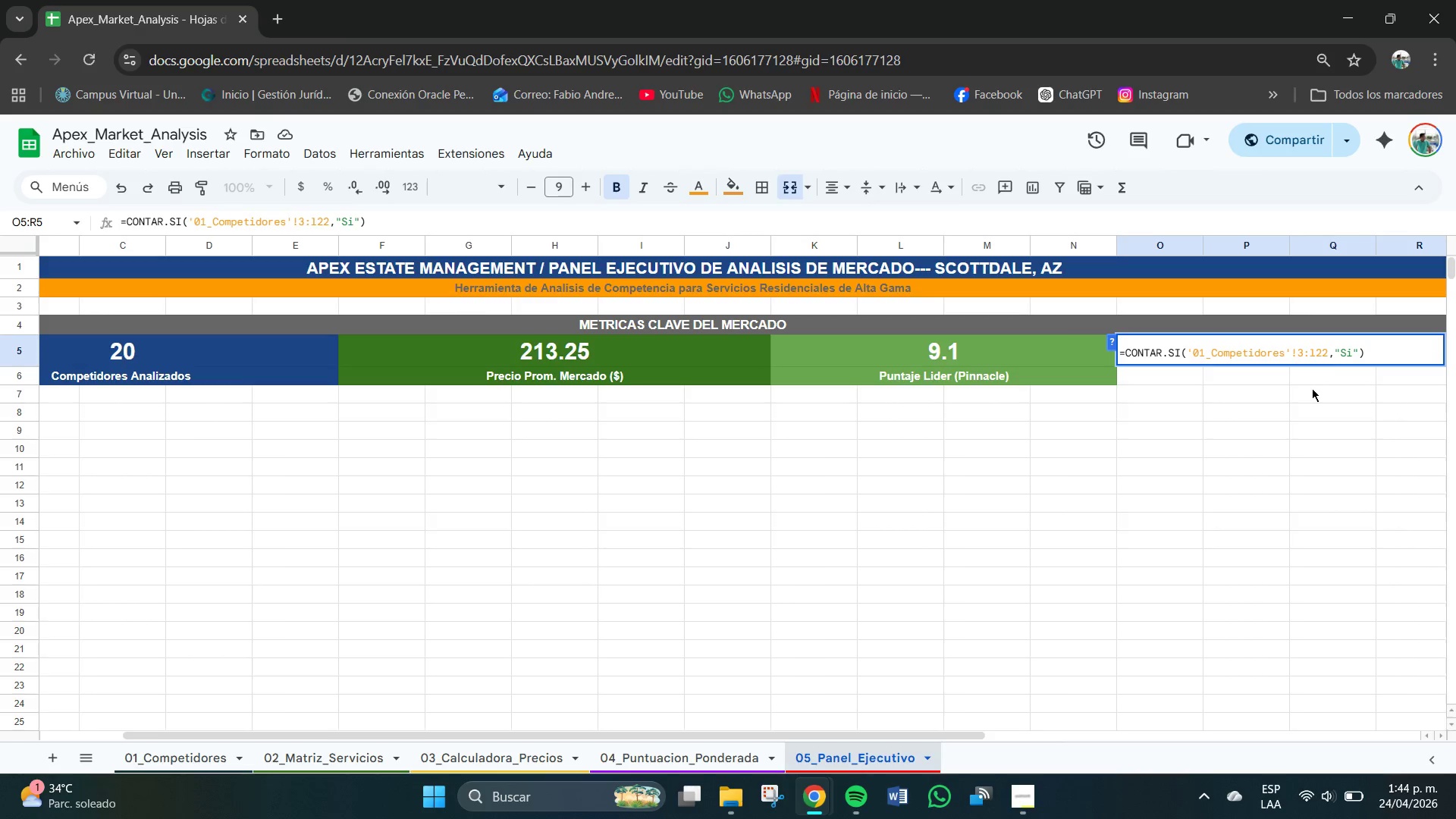 
key(CapsLock)
 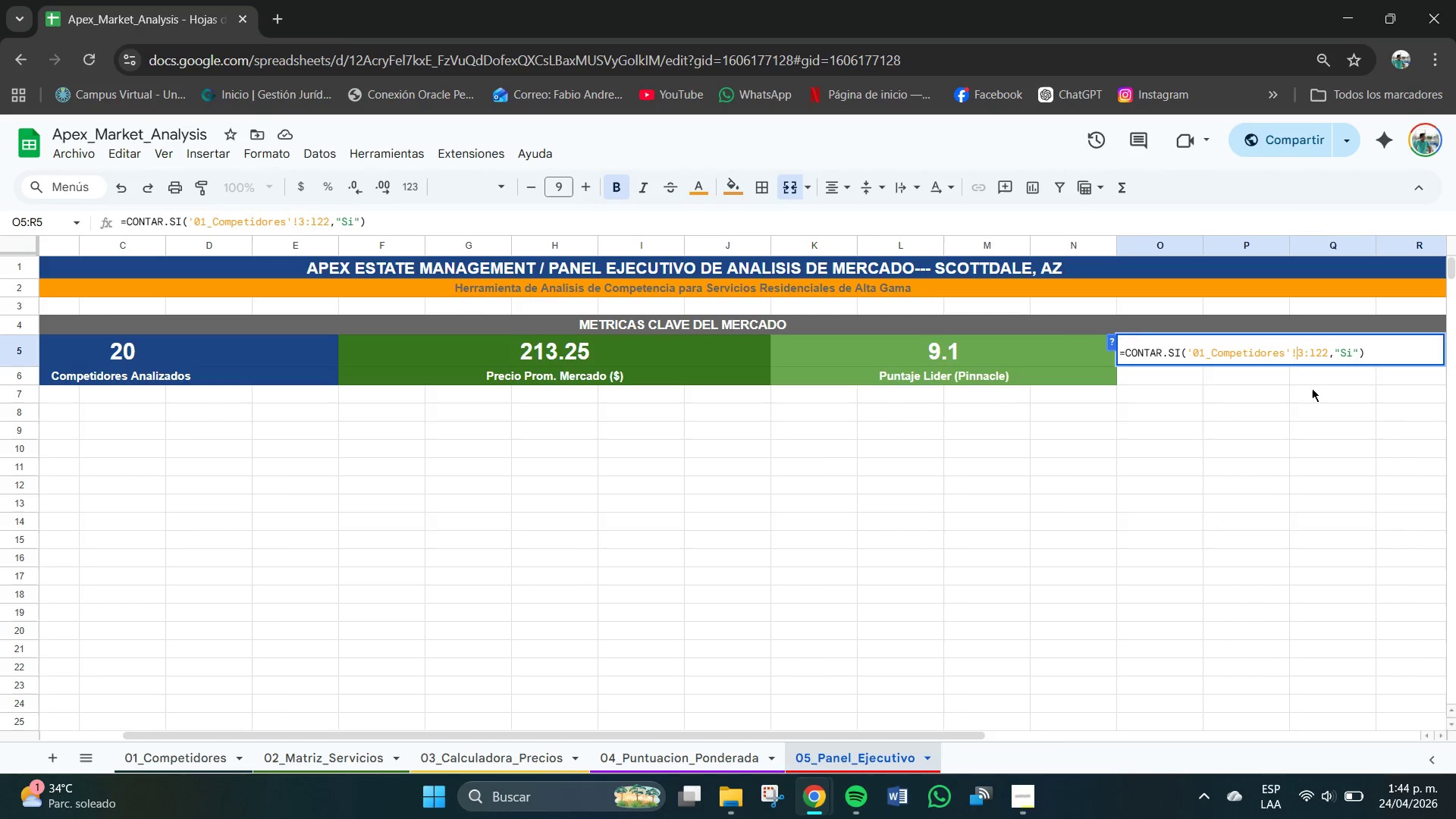 
key(L)
 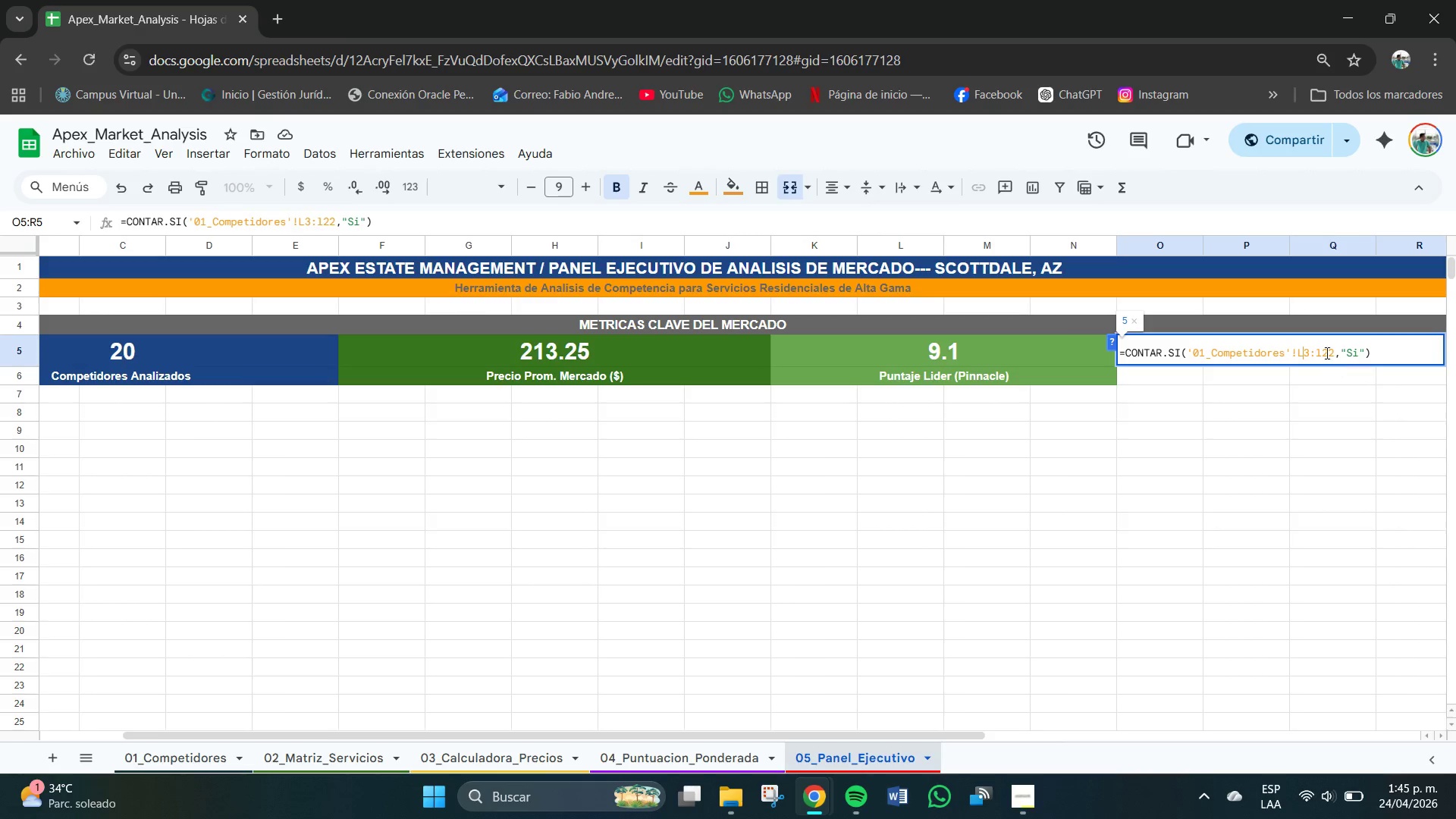 
left_click([1321, 350])
 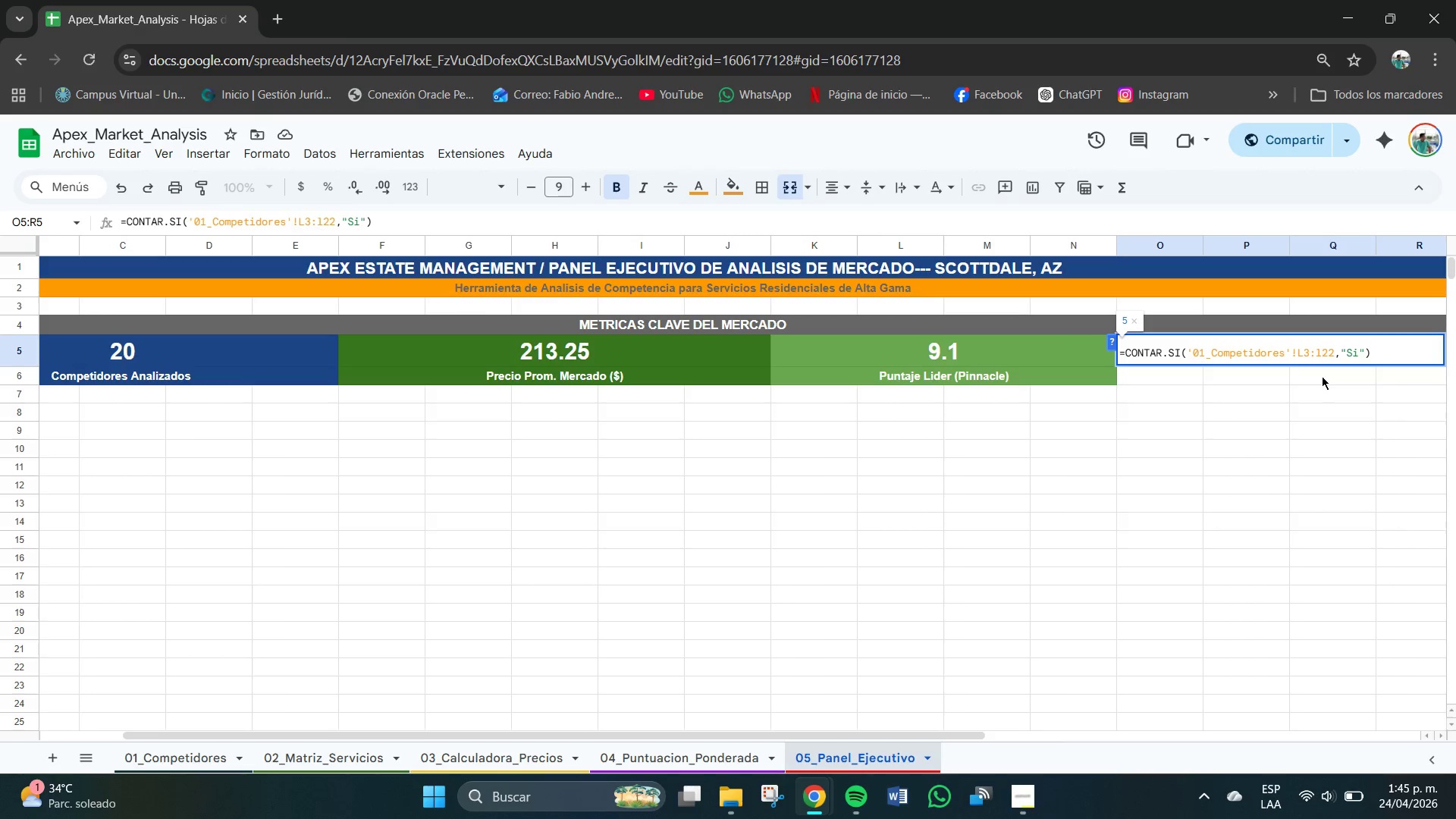 
key(Backspace)
 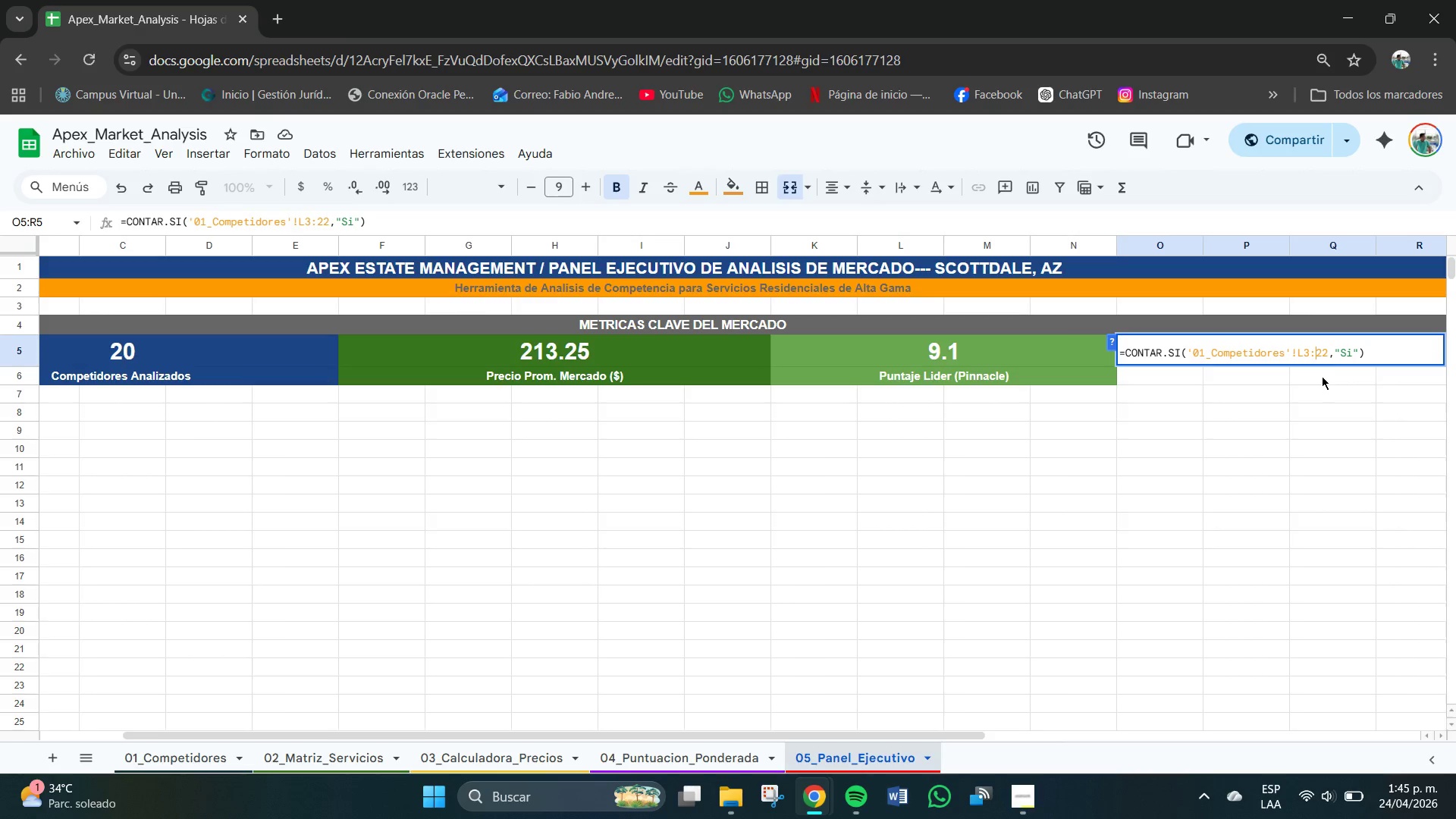 
key(CapsLock)
 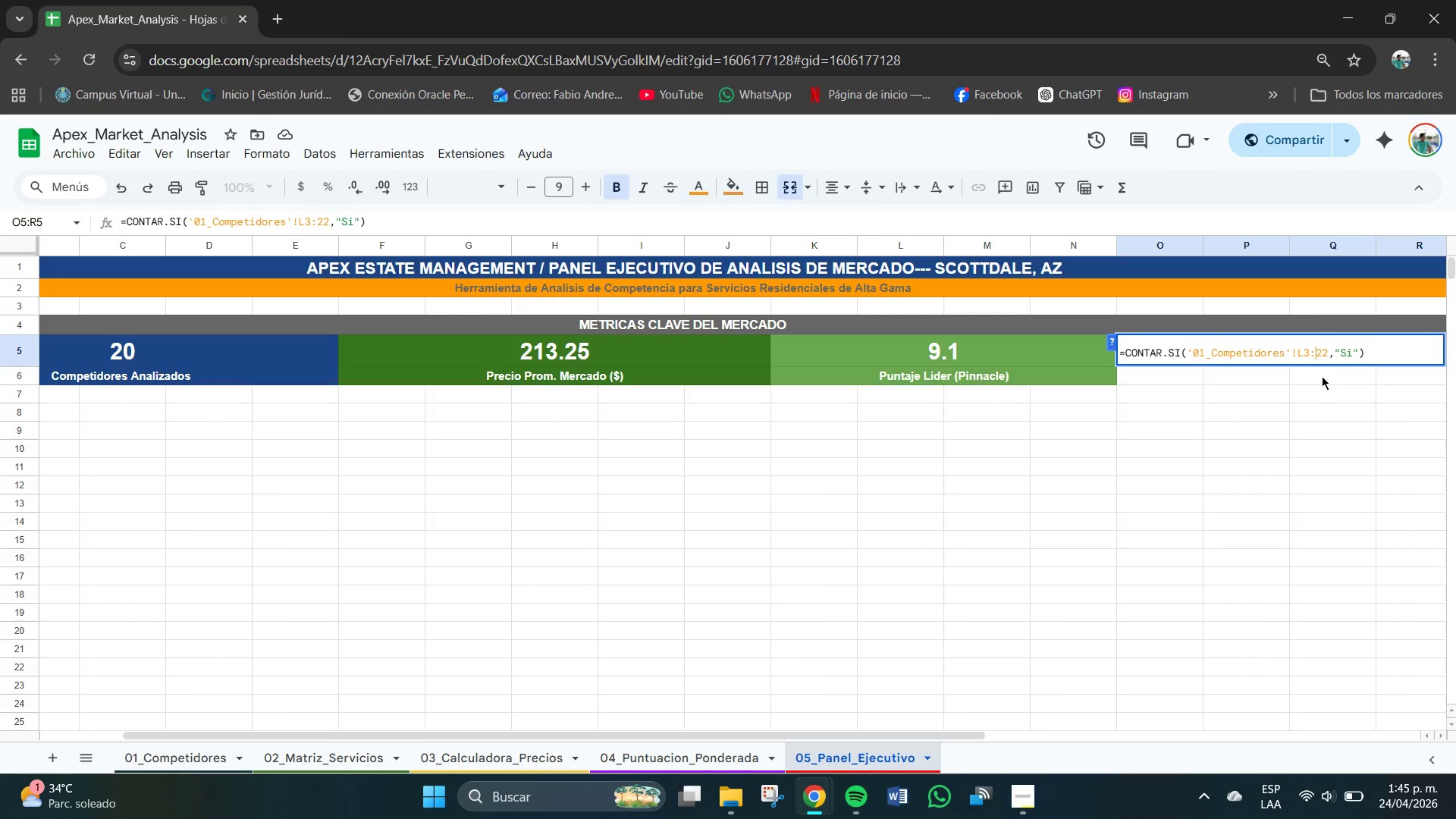 
key(L)
 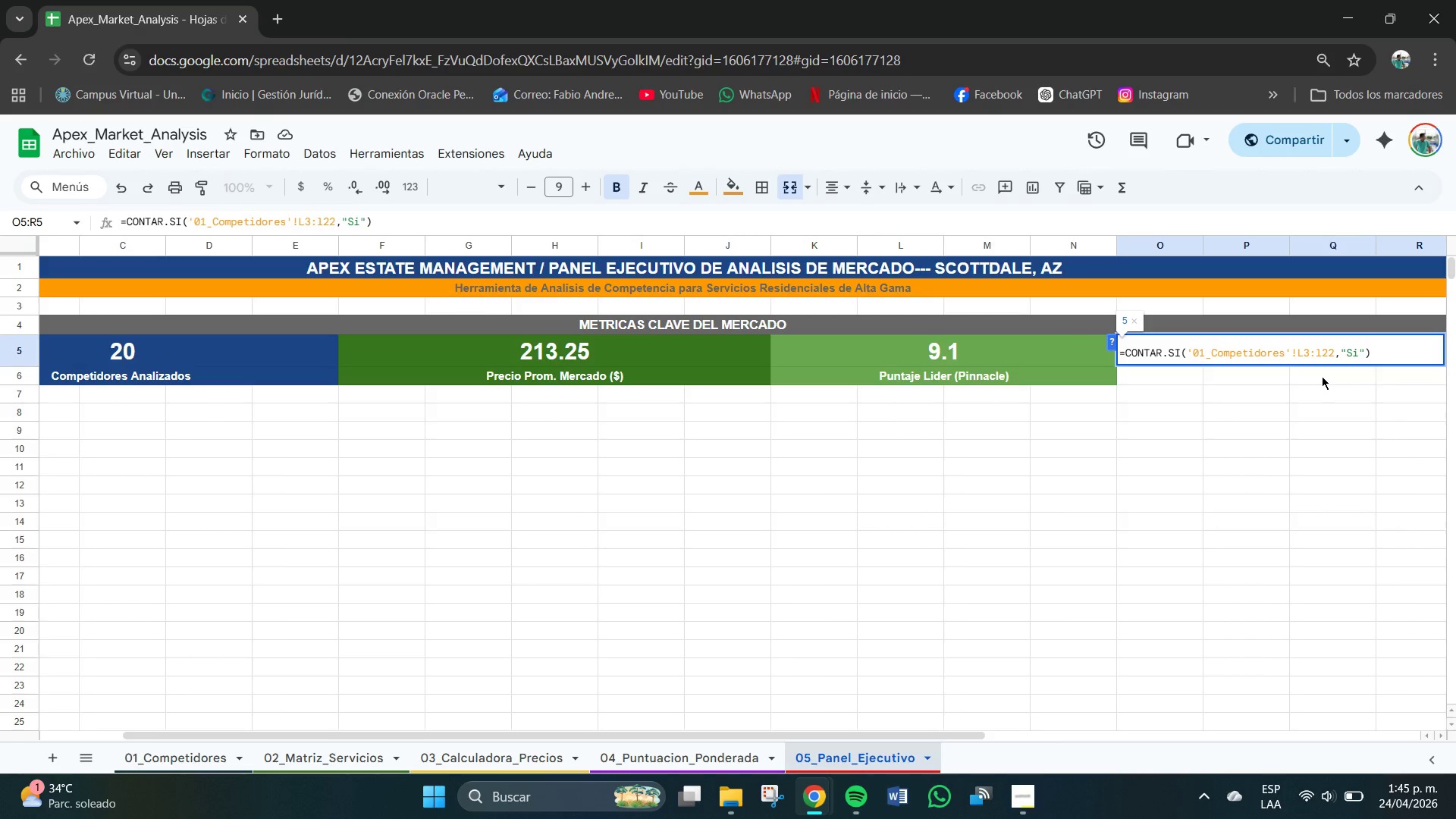 
key(Backspace)
 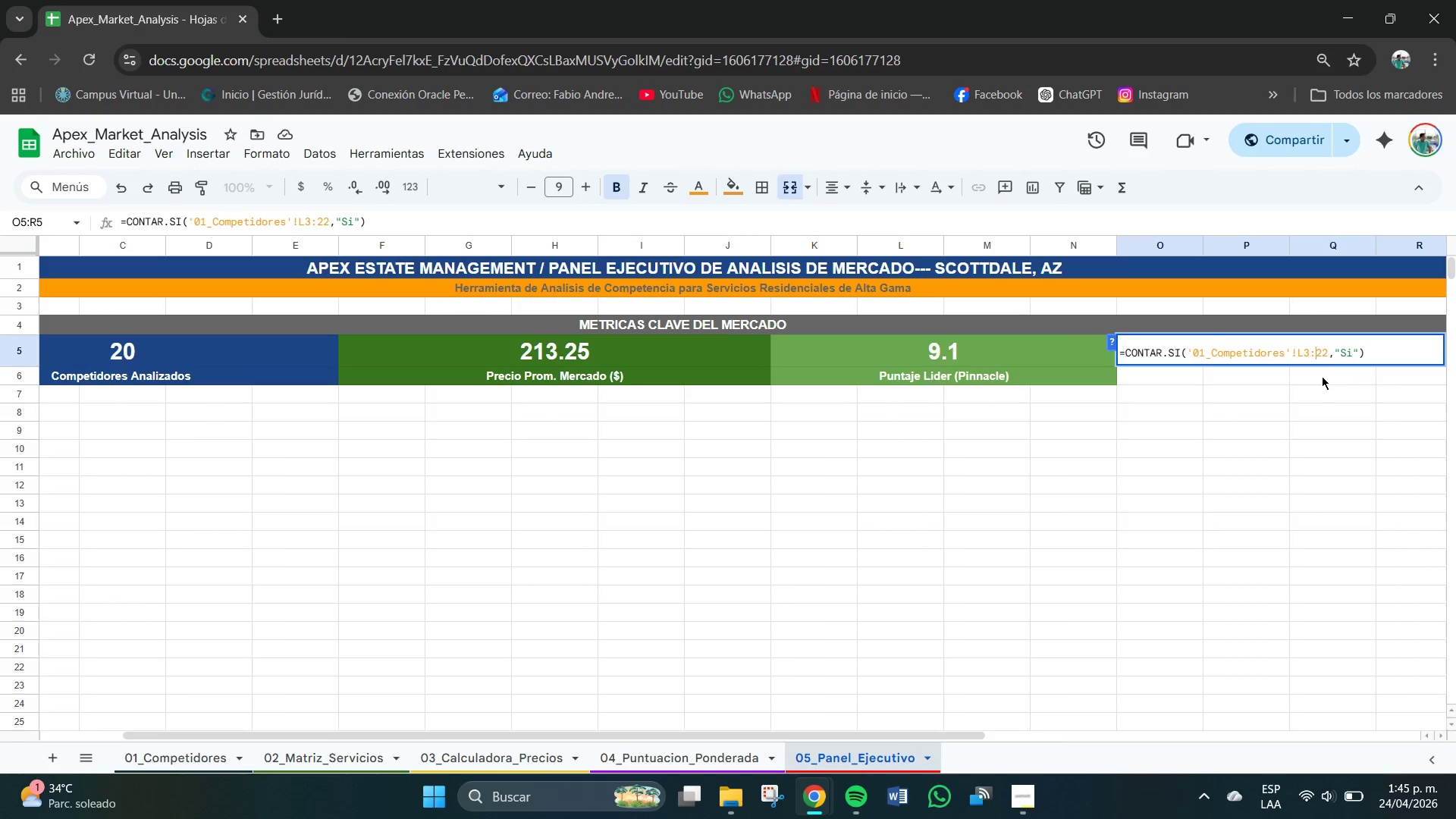 
key(CapsLock)
 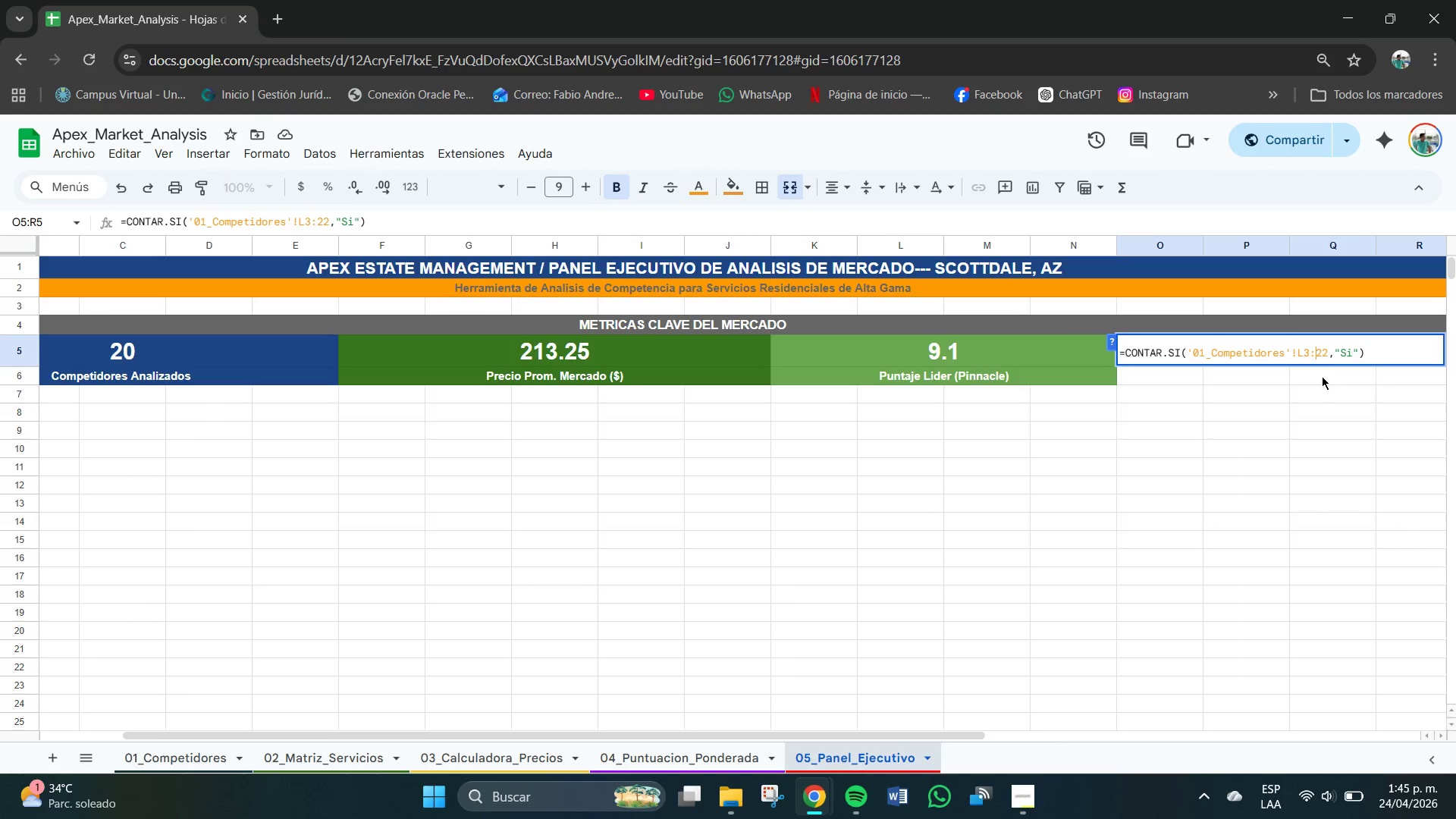 
key(L)
 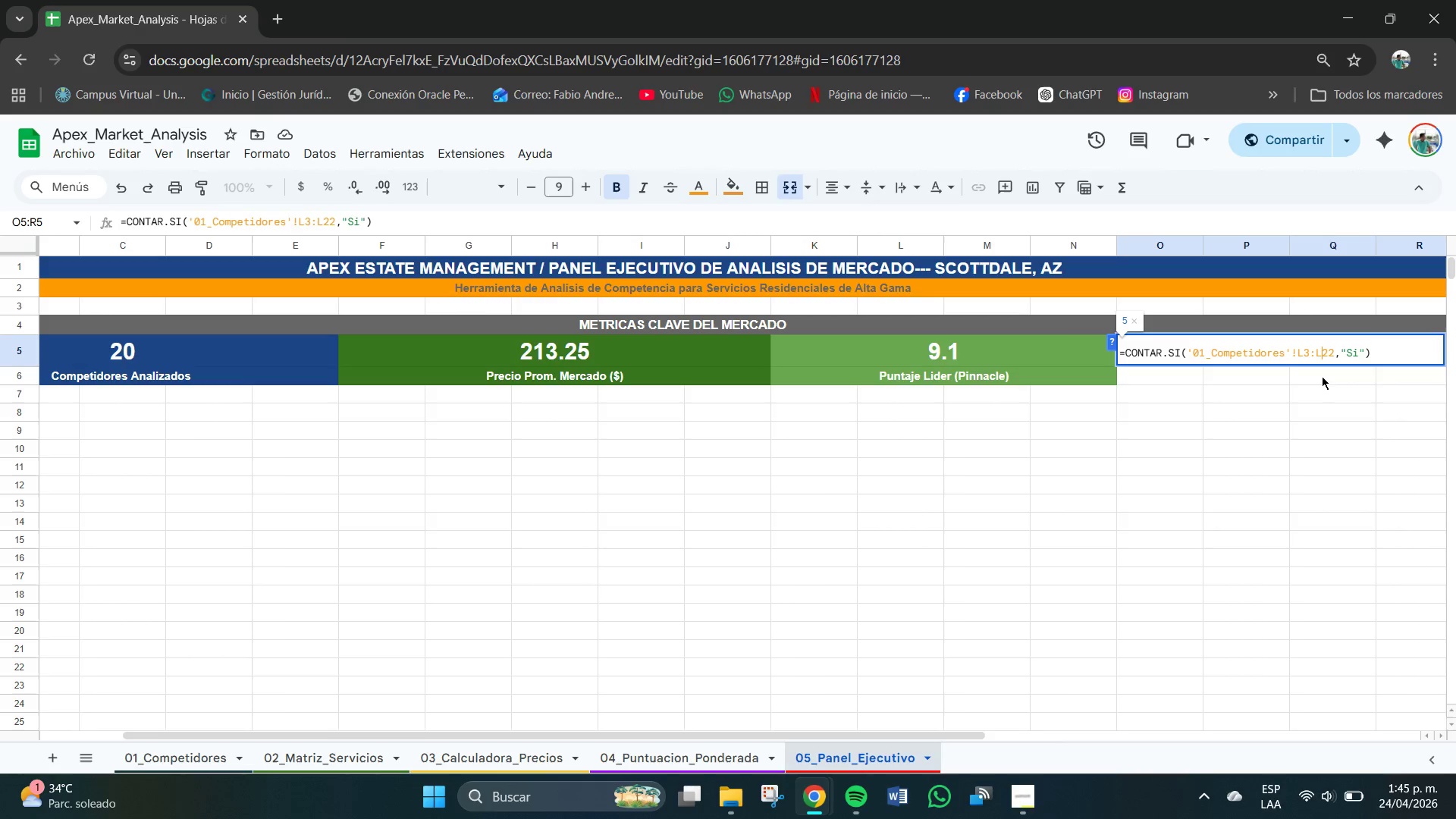 
key(CapsLock)
 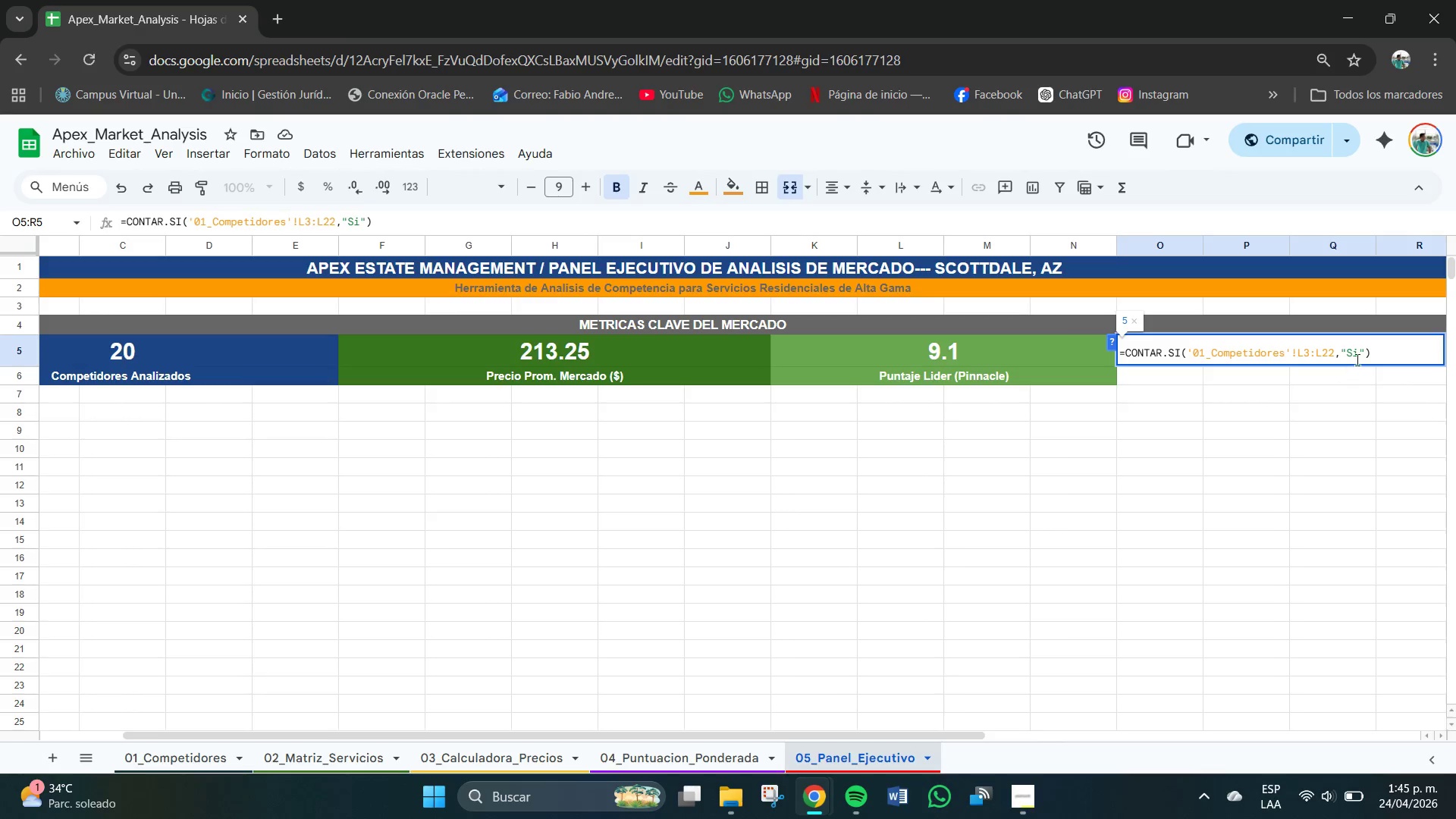 
left_click([1382, 361])
 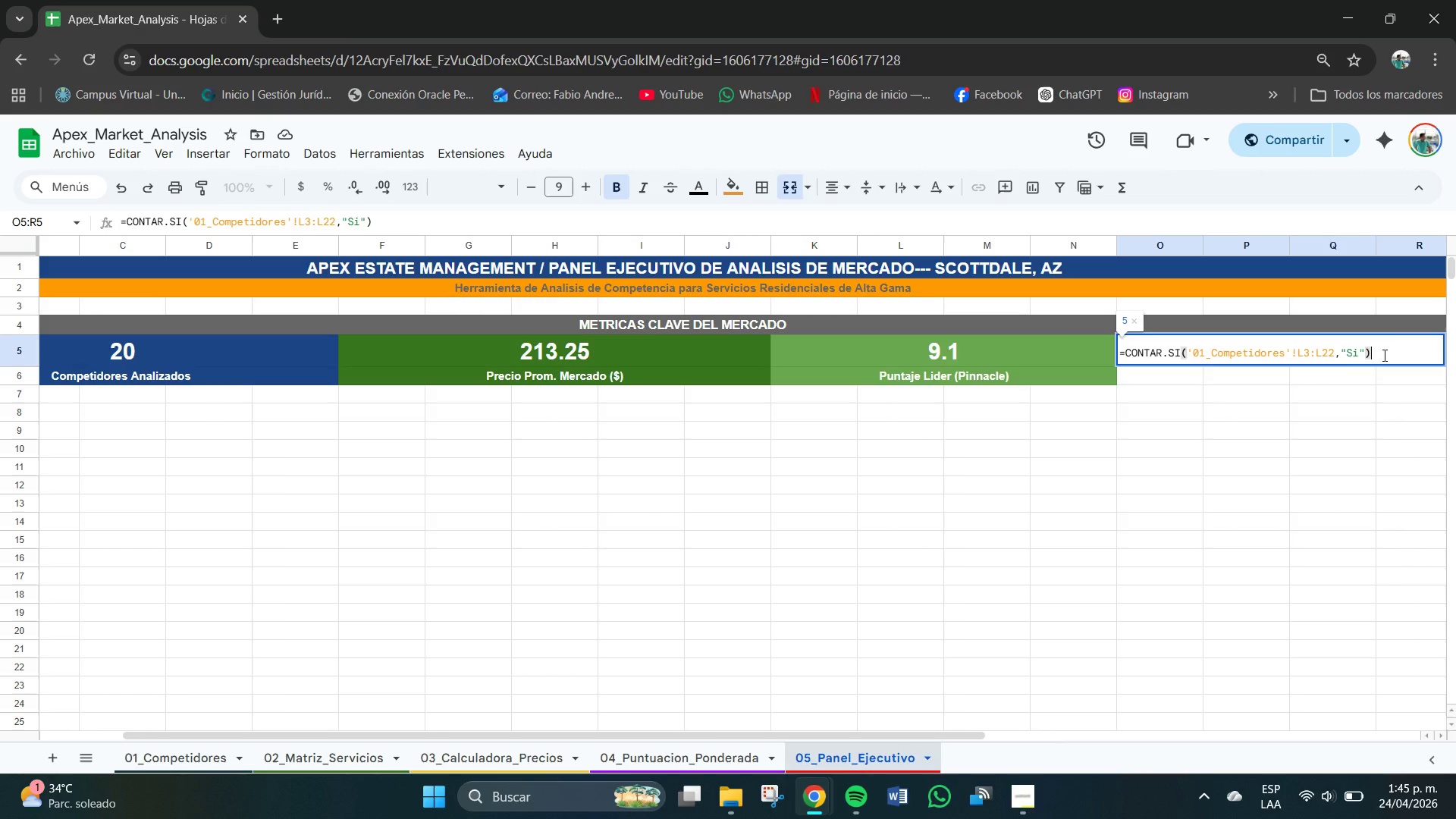 
key(Enter)
 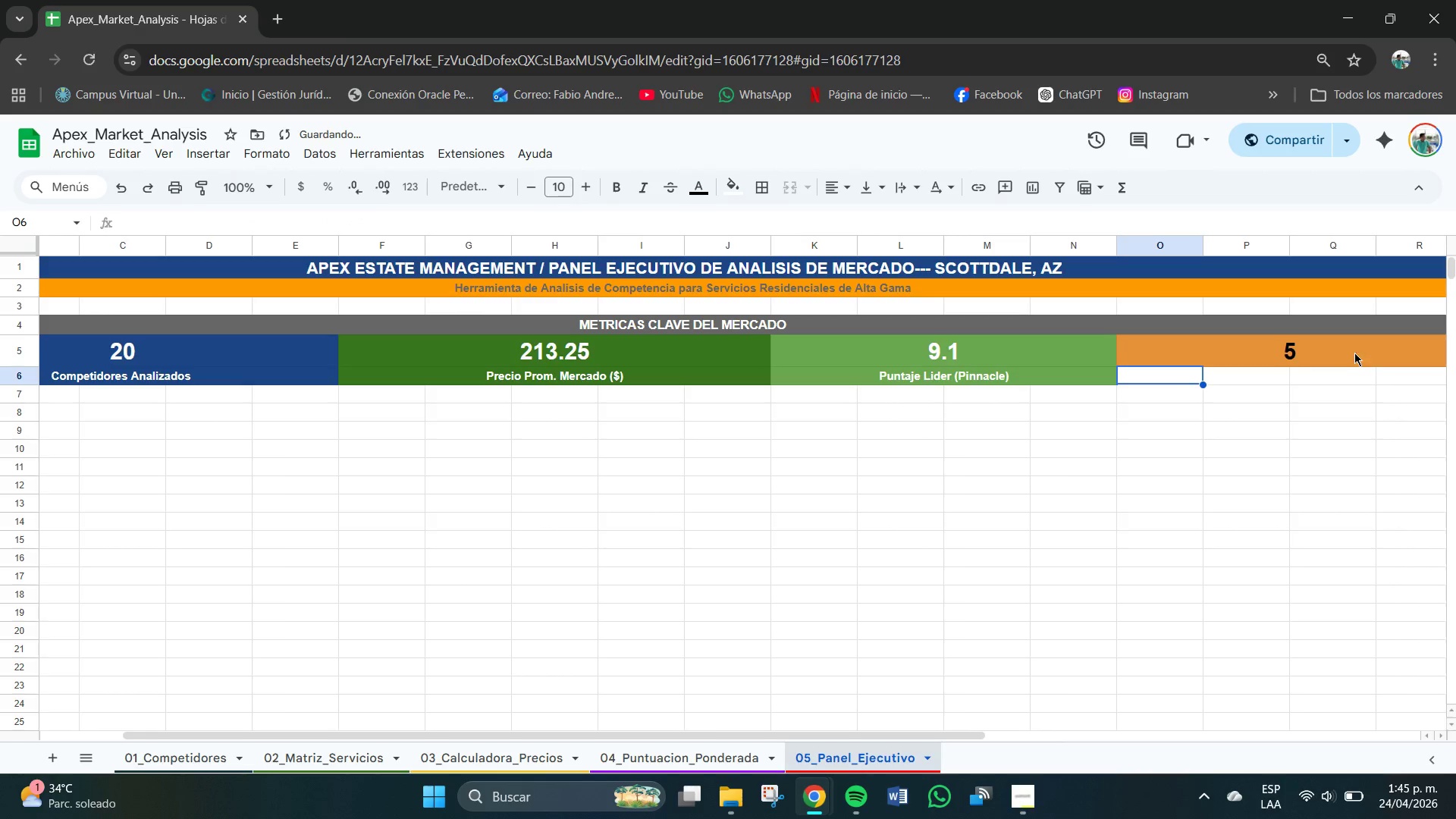 
left_click([1308, 353])
 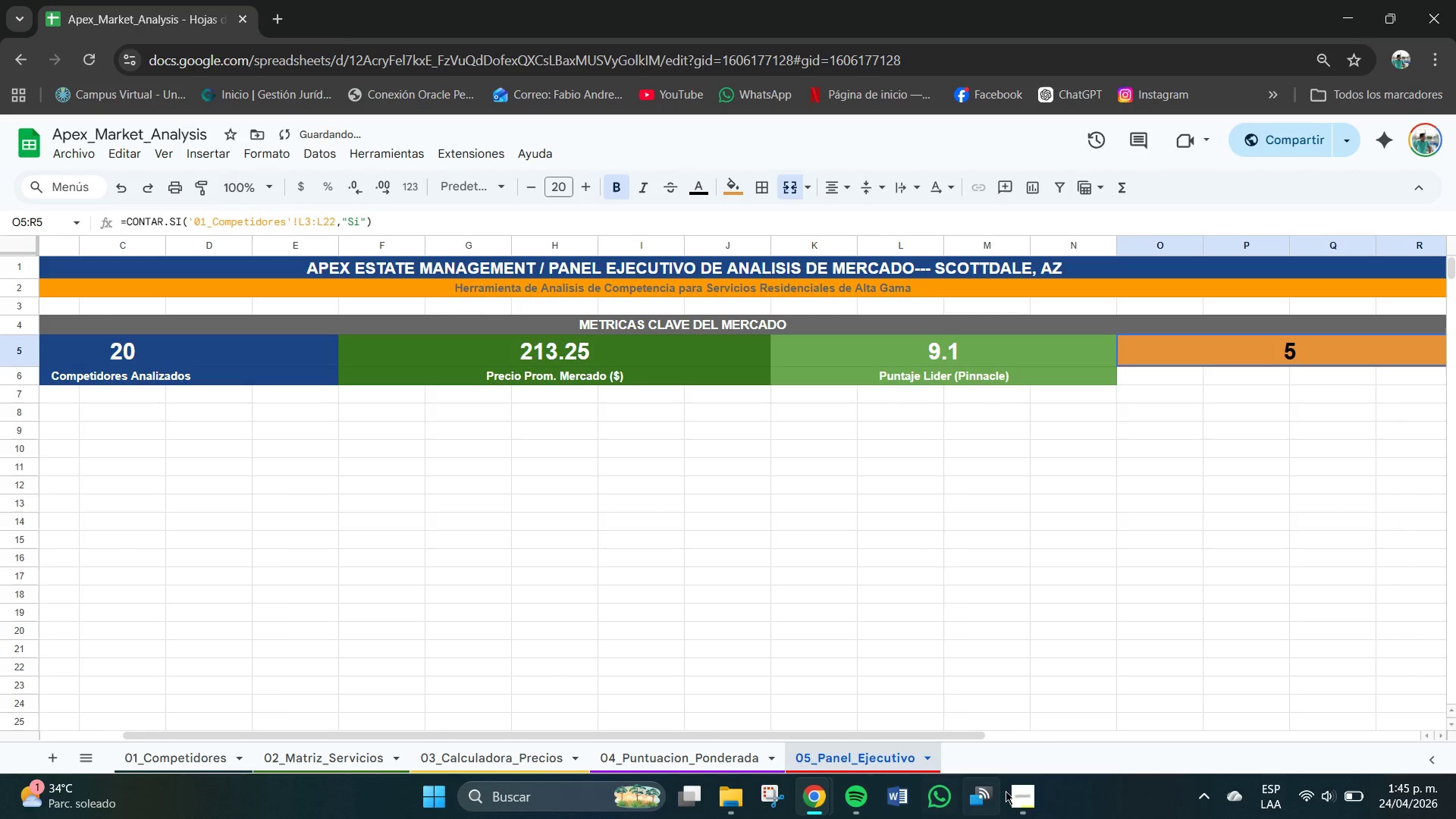 
left_click([1015, 795])